 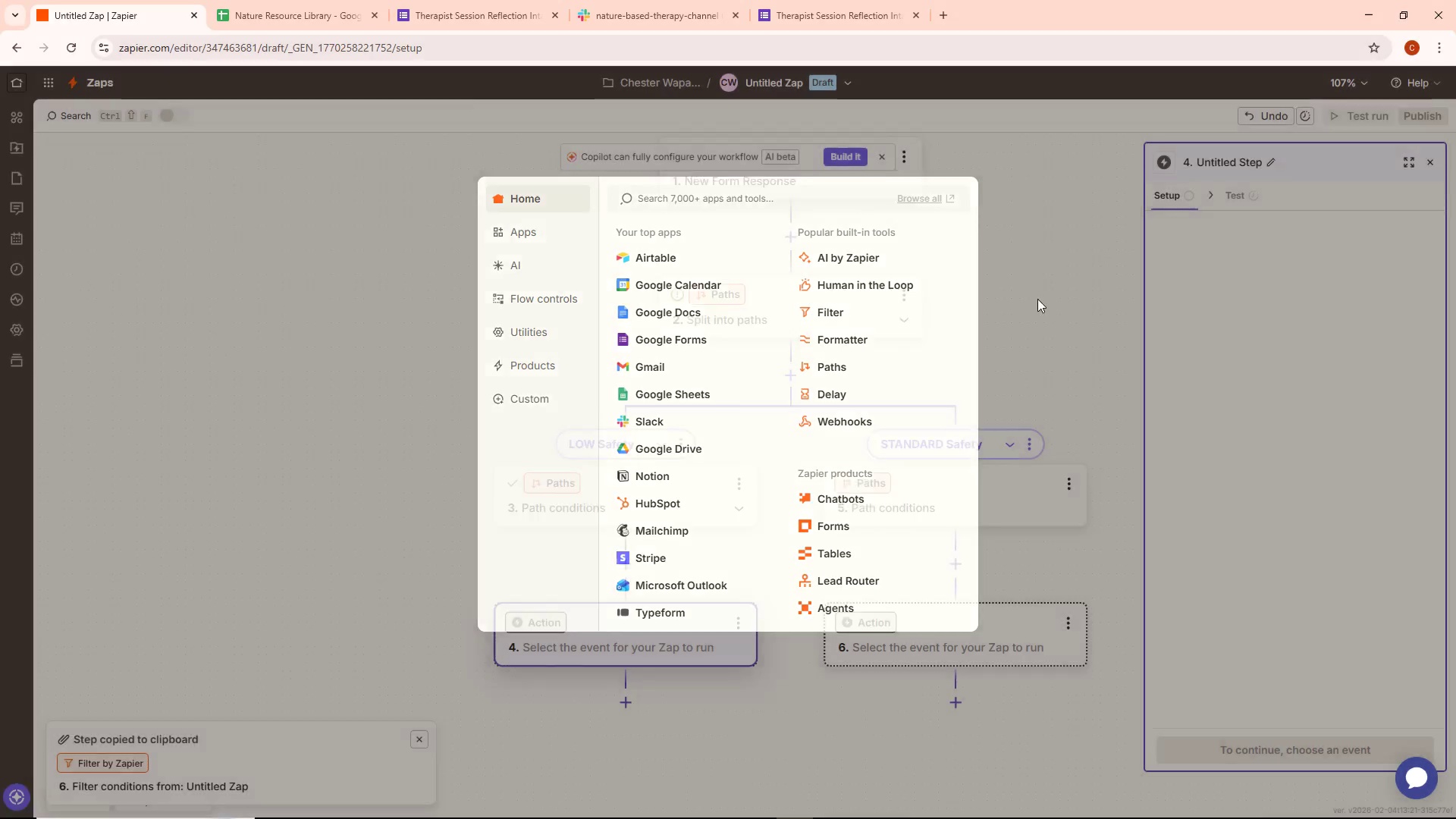 
double_click([996, 498])
 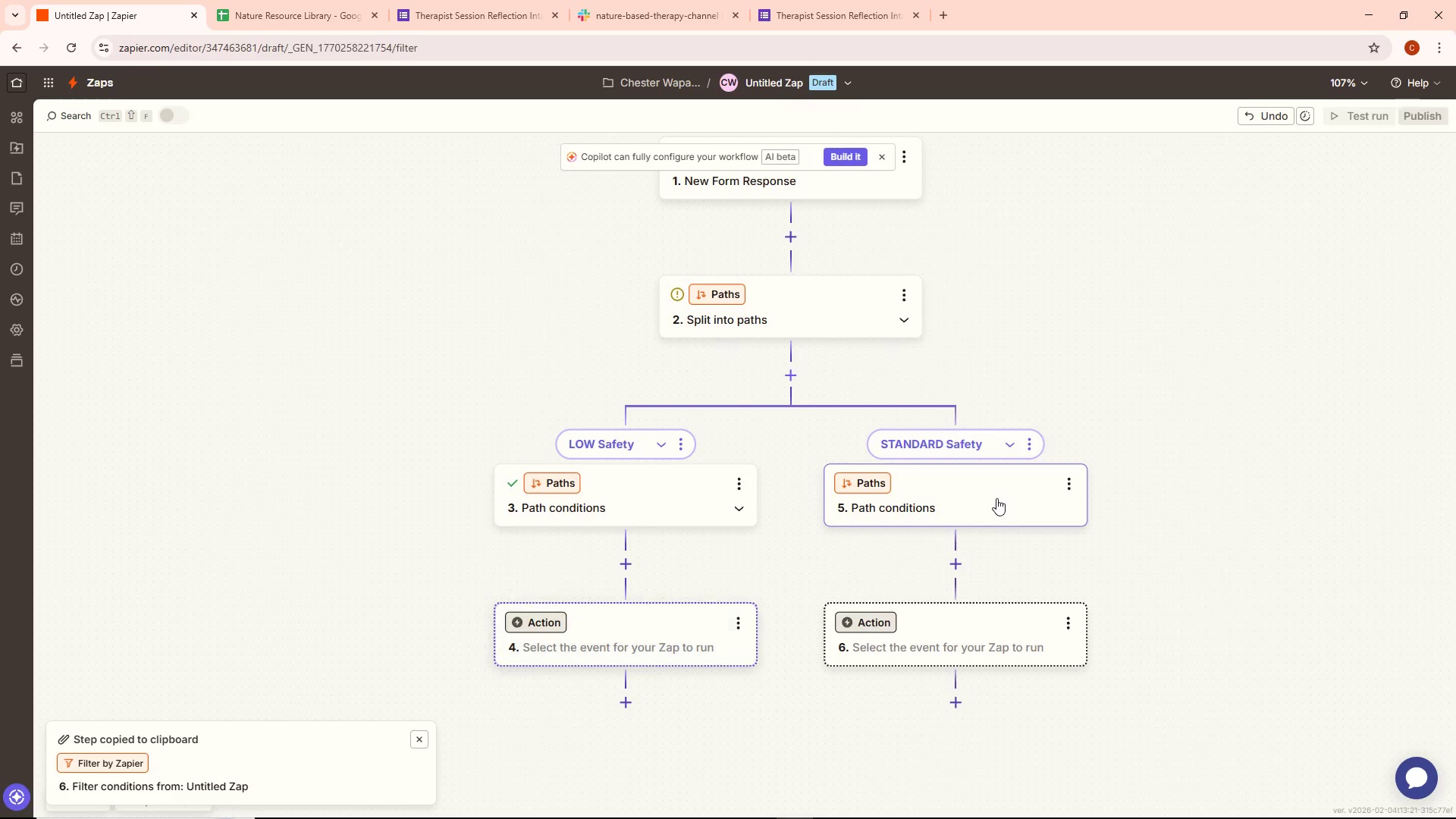 
triple_click([996, 498])
 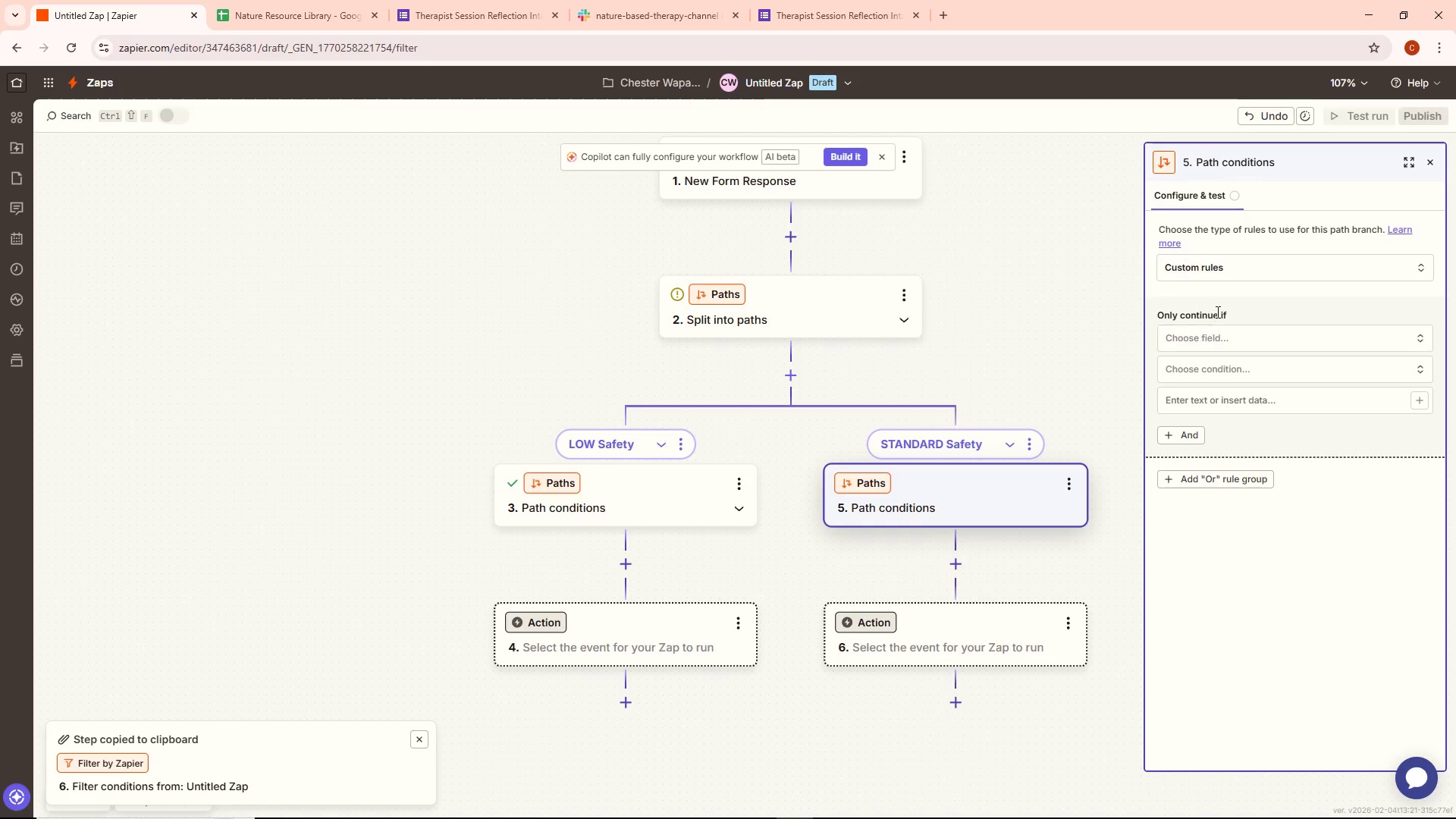 
left_click([1212, 331])
 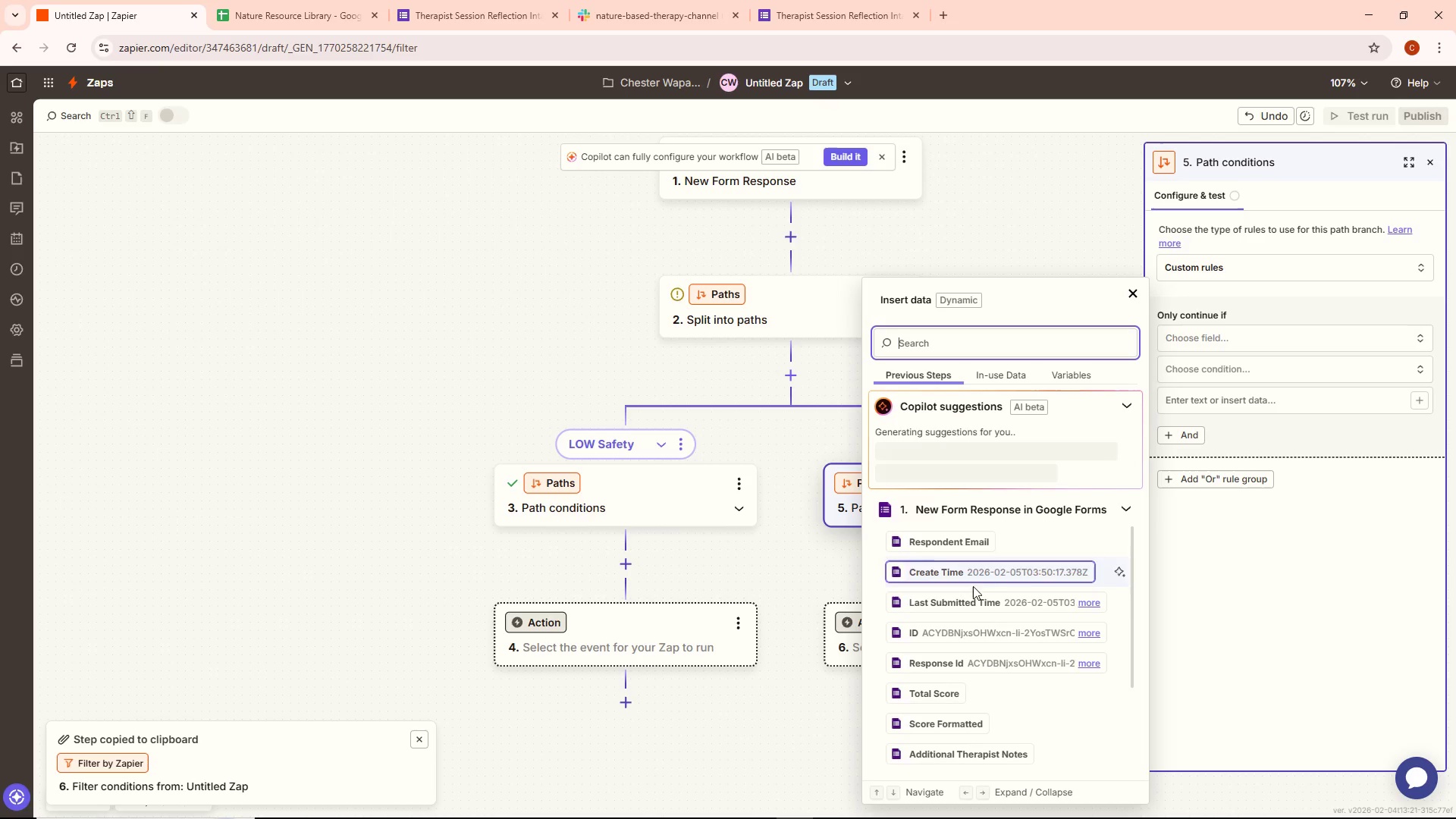 
scroll: coordinate [968, 573], scroll_direction: down, amount: 3.0
 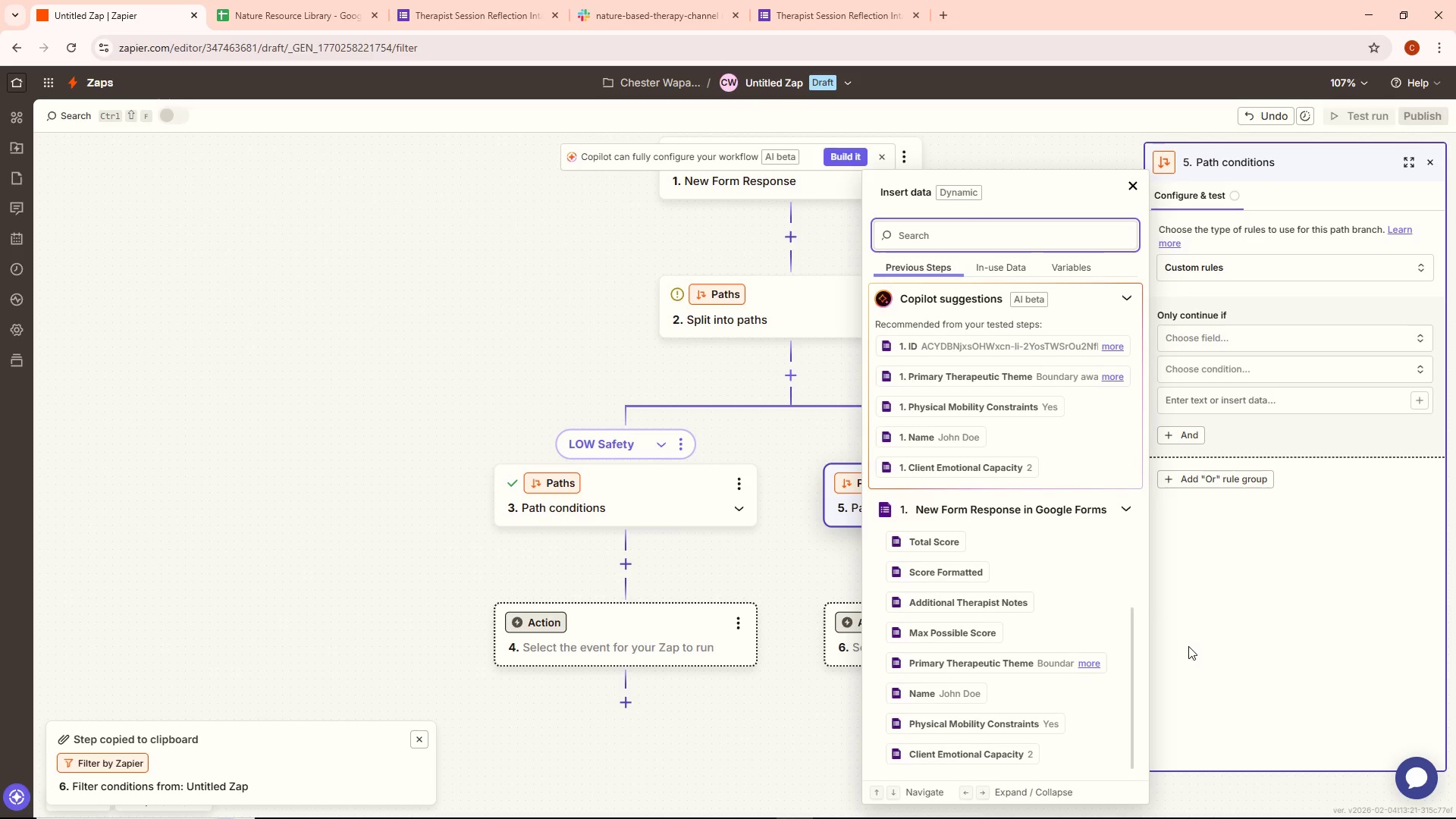 
wait(12.19)
 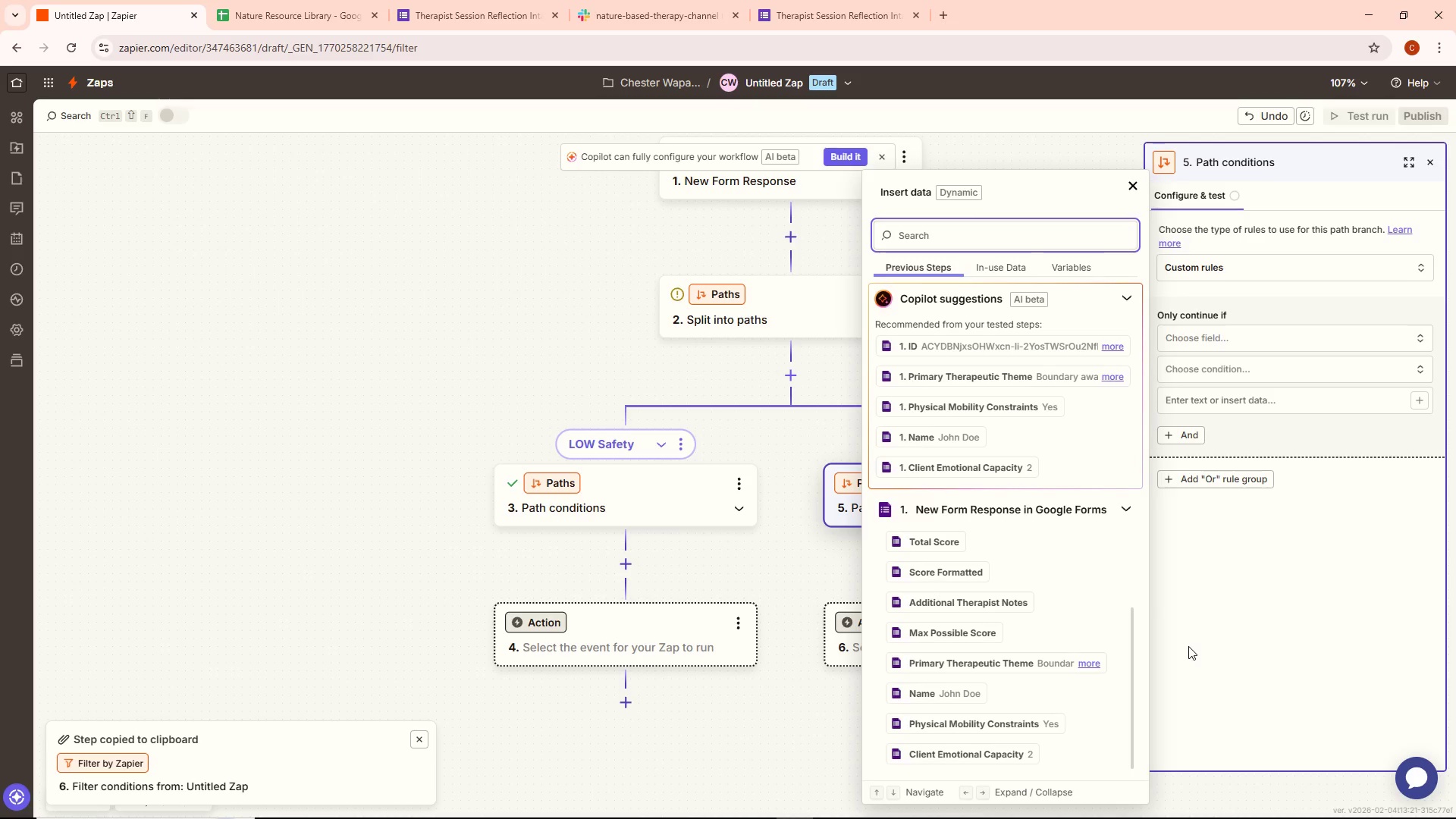 
scroll: coordinate [1000, 677], scroll_direction: down, amount: 1.0
 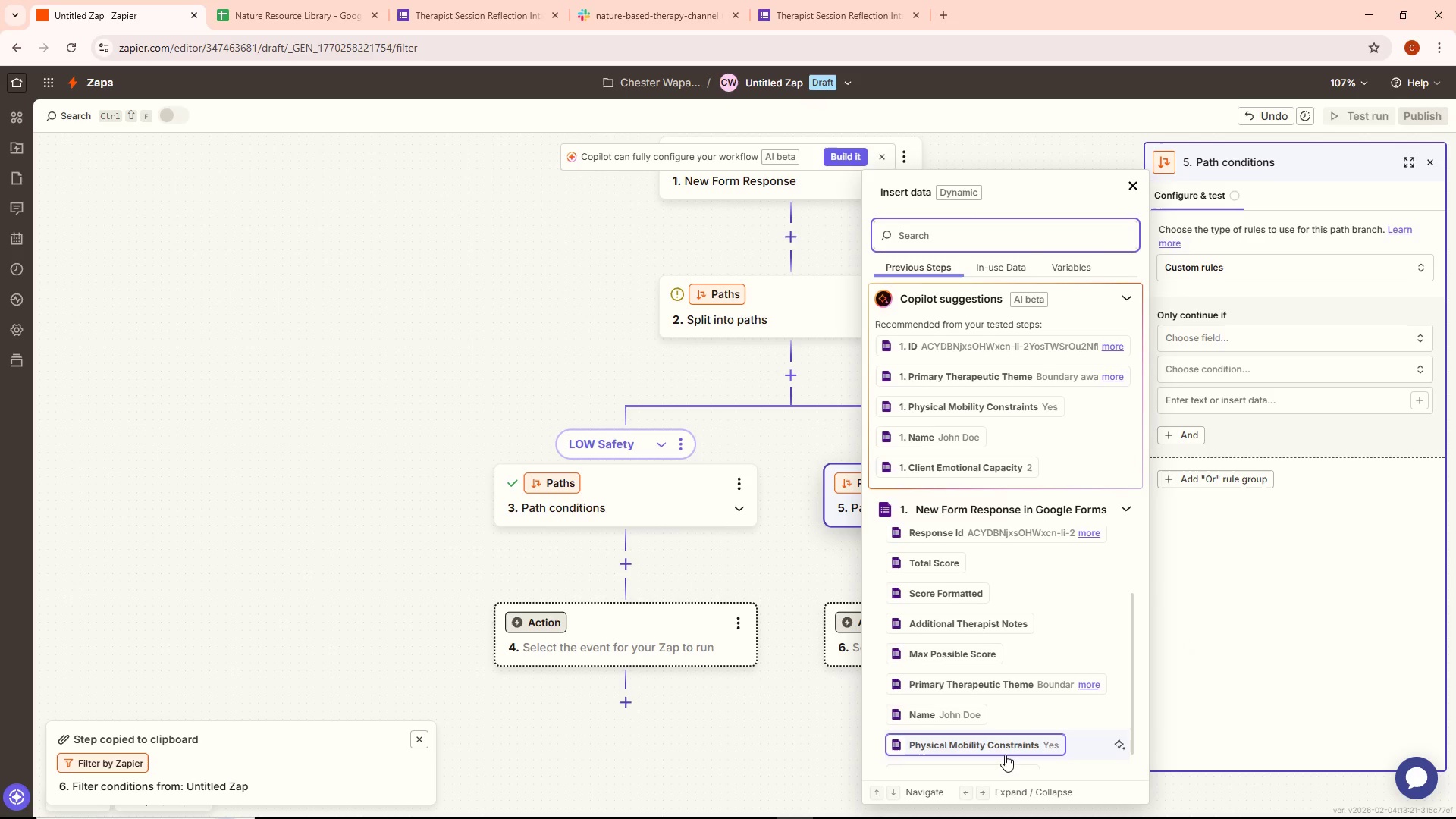 
left_click([1006, 748])
 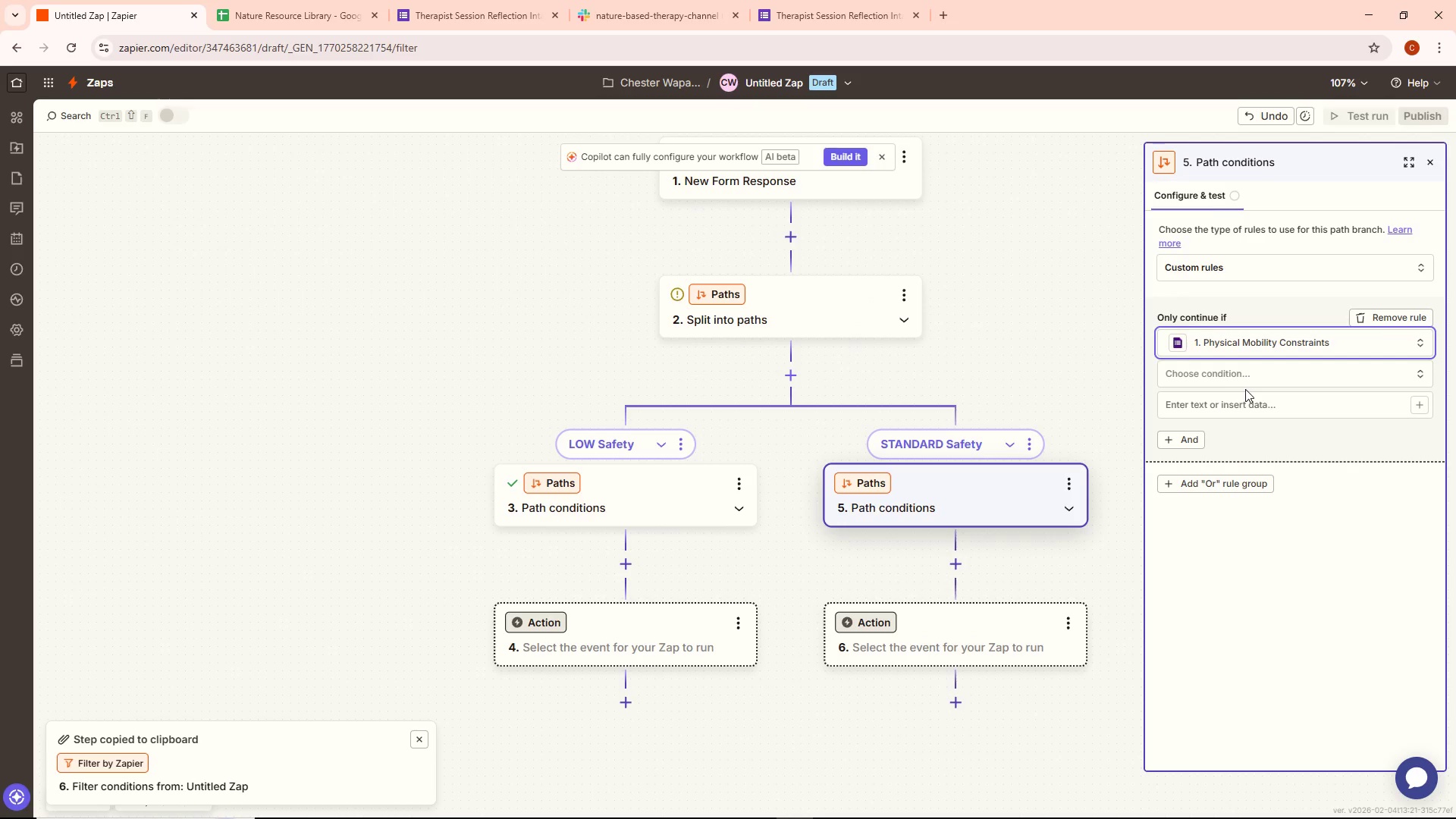 
left_click([1245, 384])
 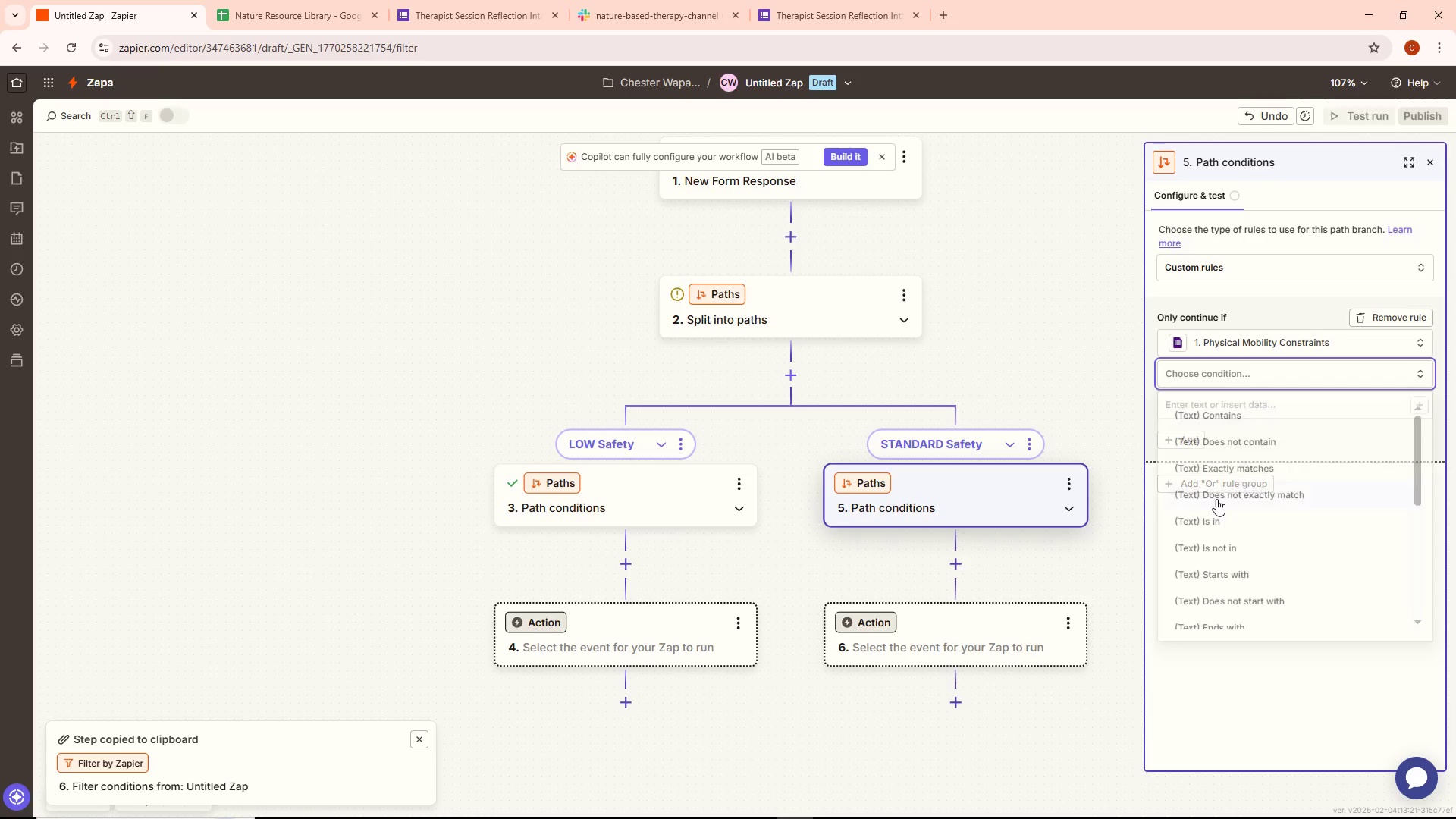 
mouse_move([1222, 488])
 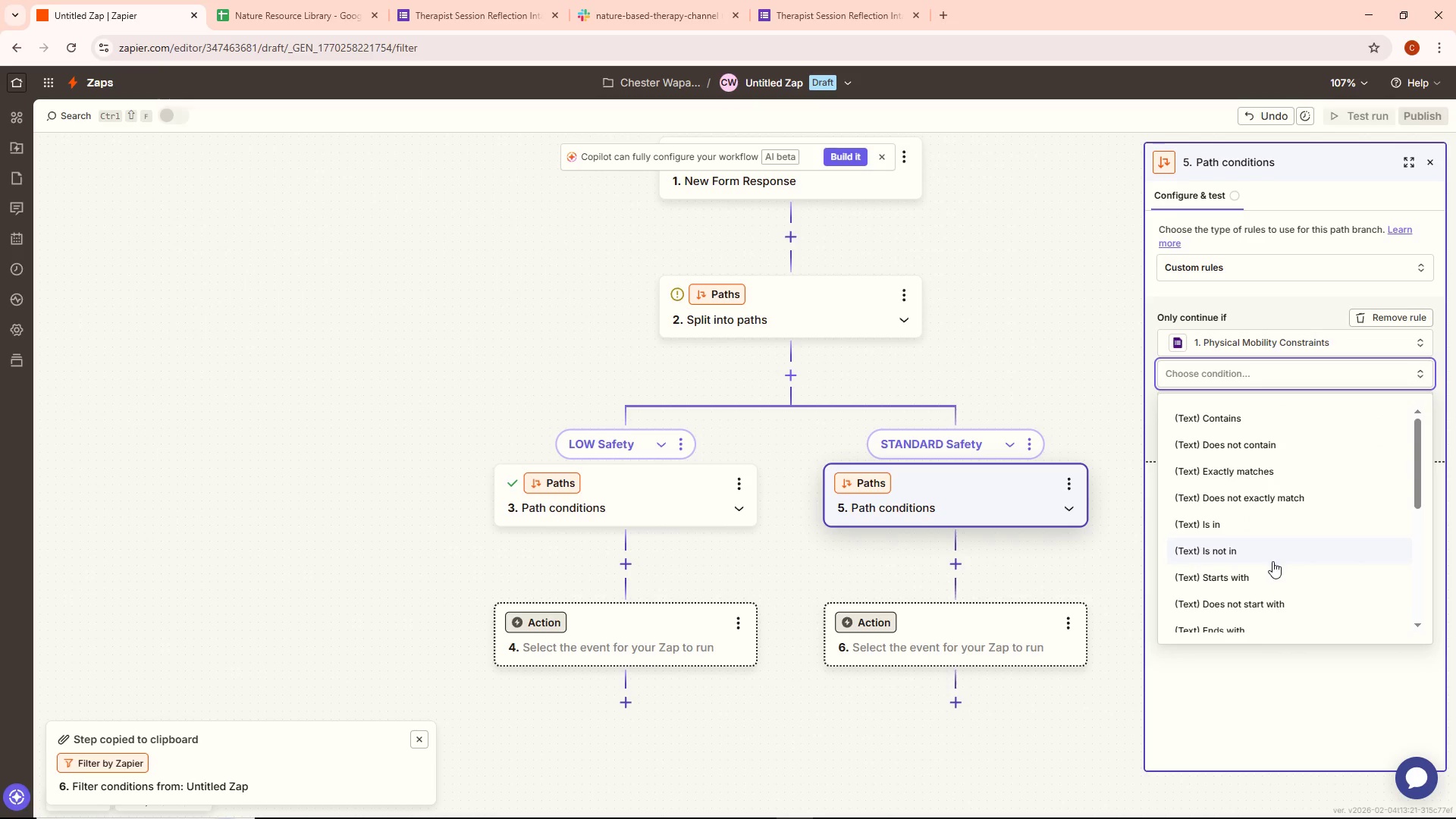 
scroll: coordinate [1252, 478], scroll_direction: down, amount: 3.0
 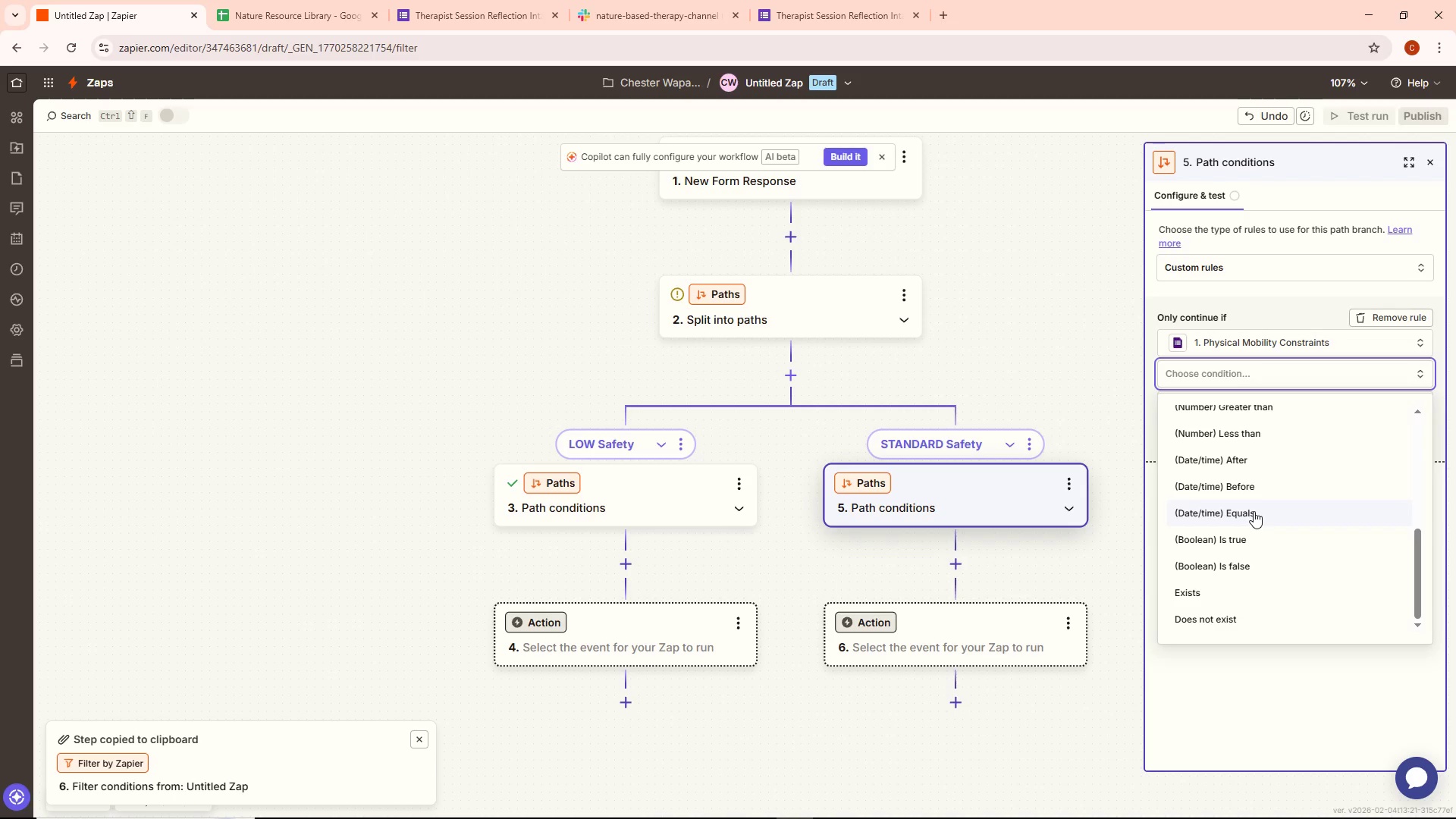 
wait(14.84)
 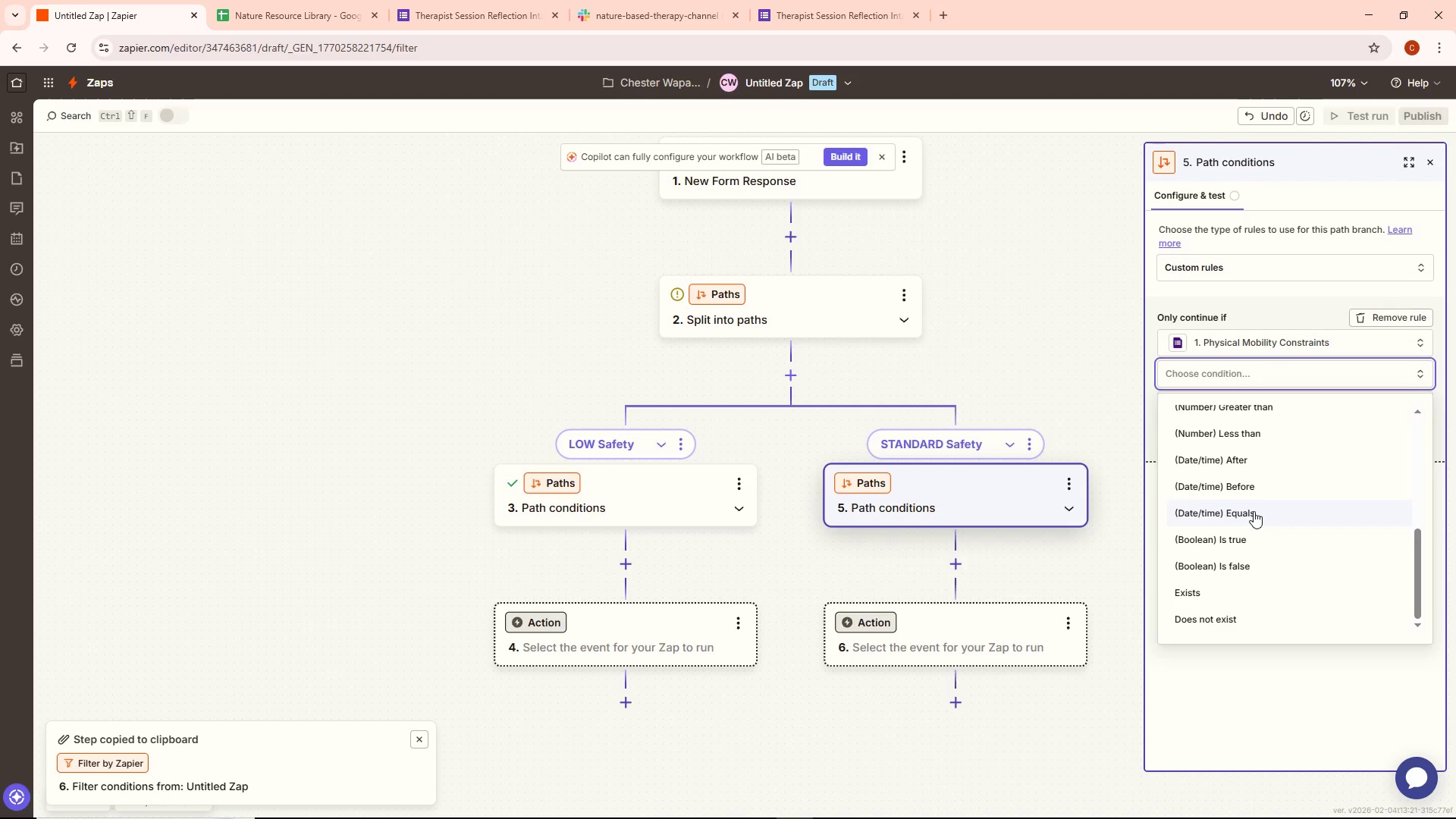 
left_click([1254, 507])
 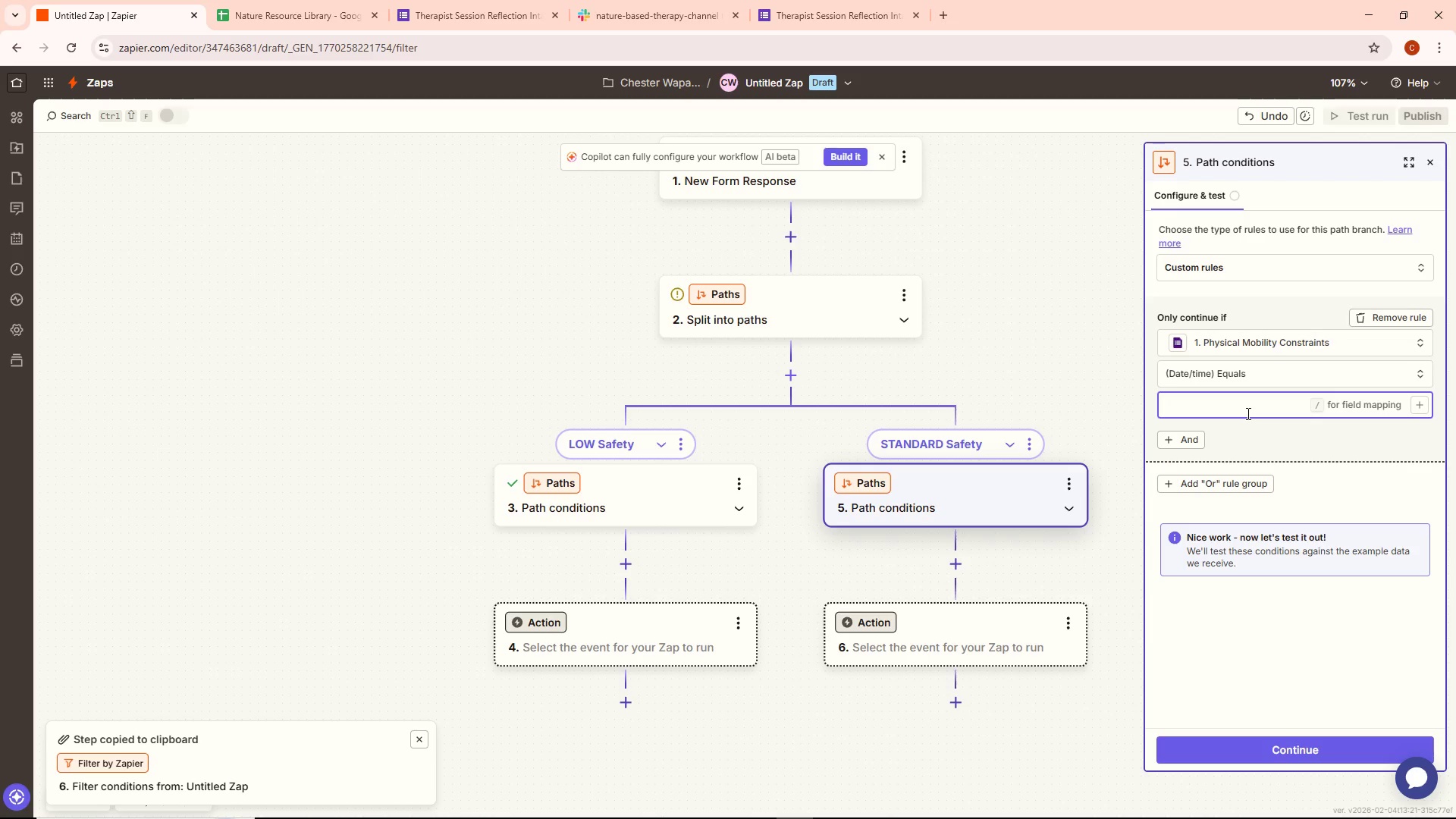 
key(3)
 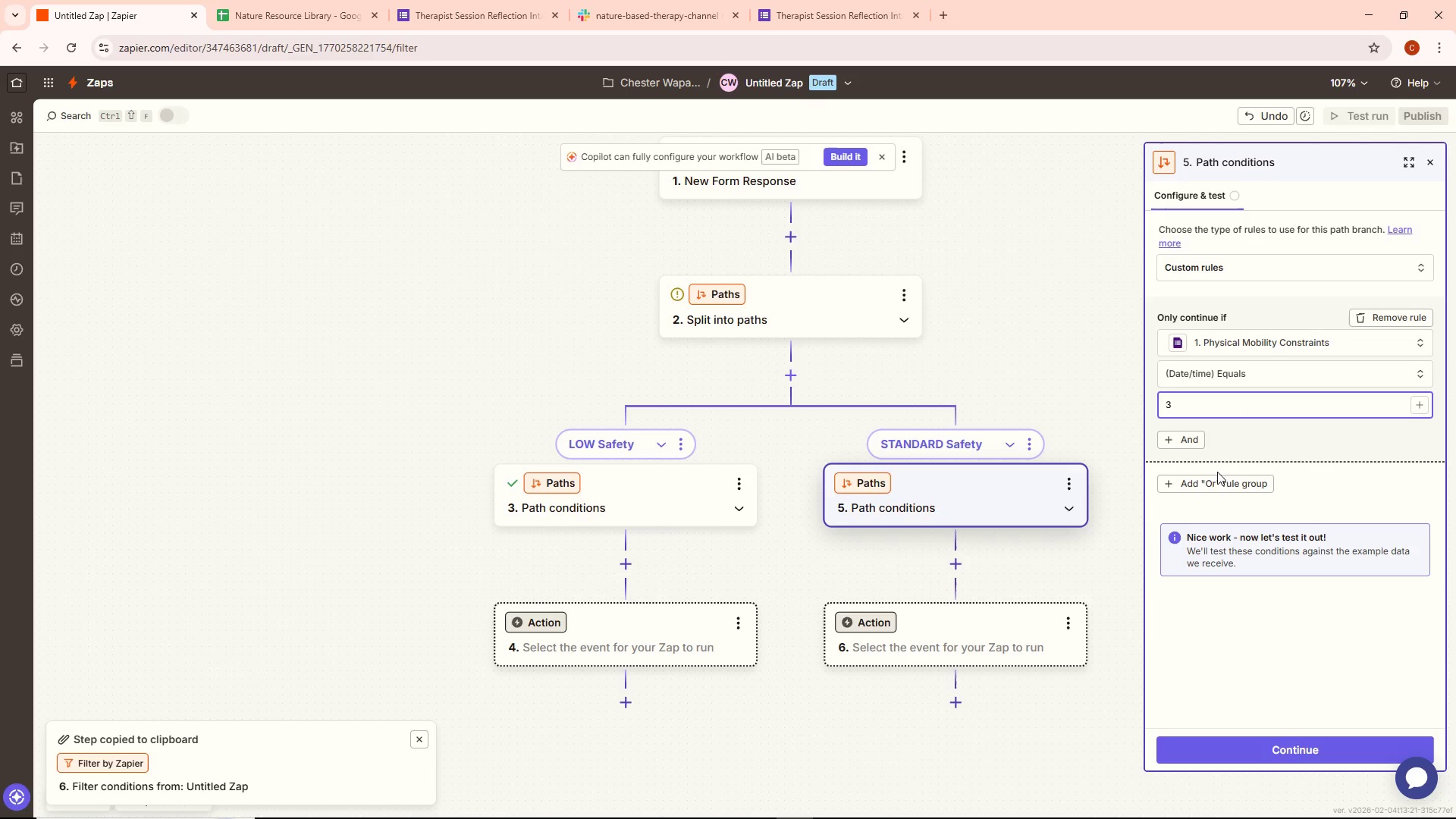 
left_click([1217, 487])
 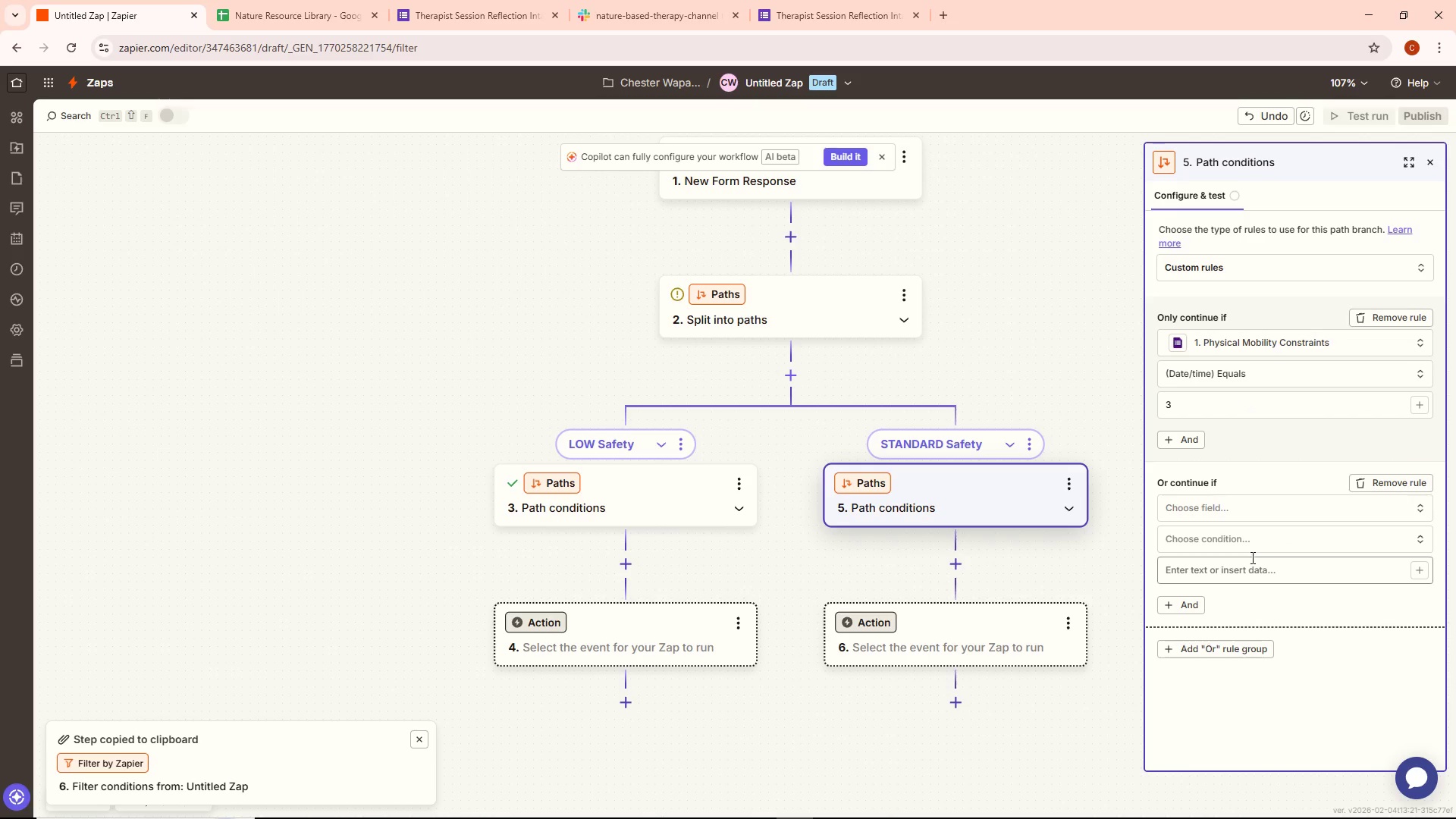 
left_click([1244, 512])
 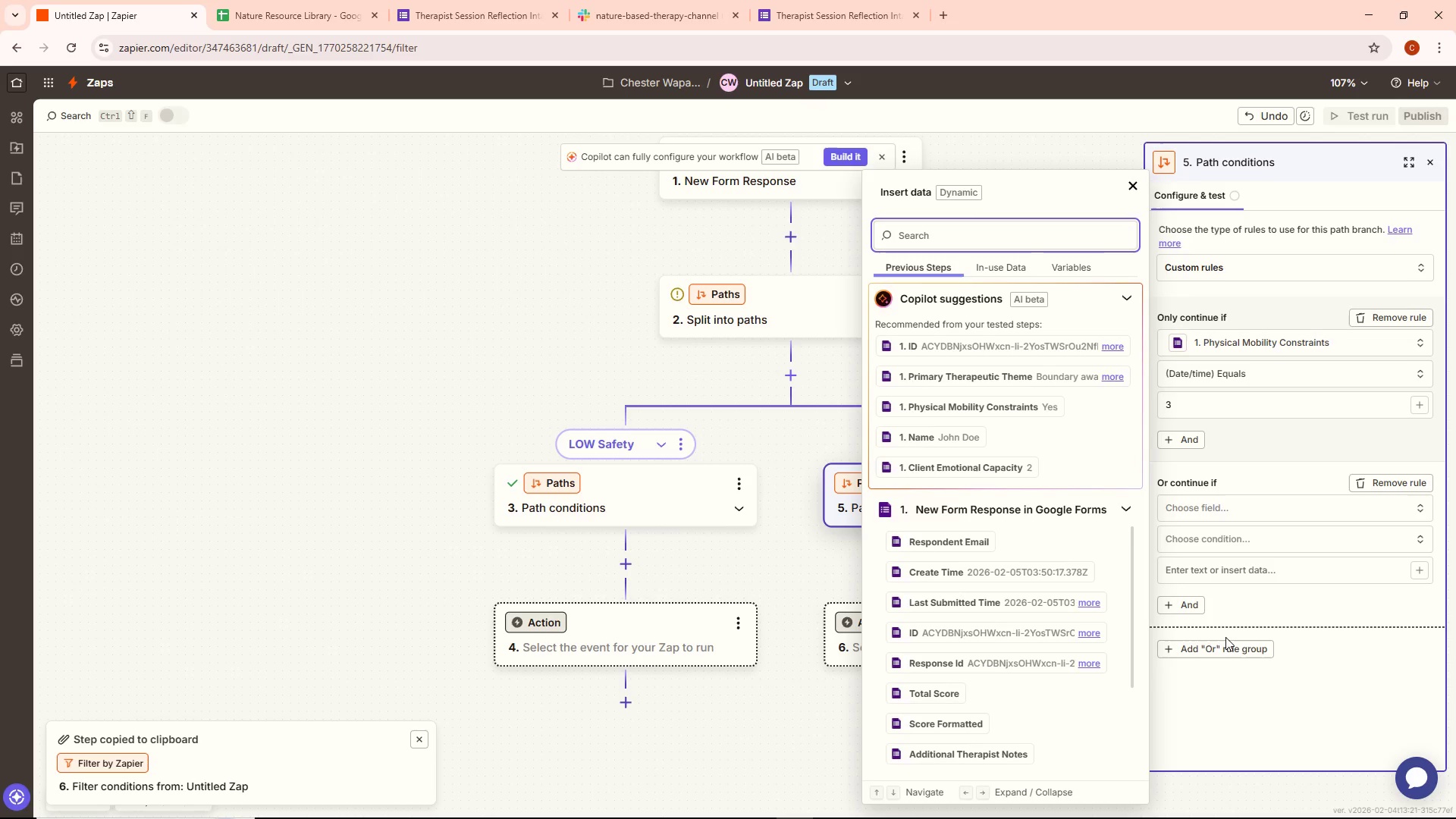 
wait(35.22)
 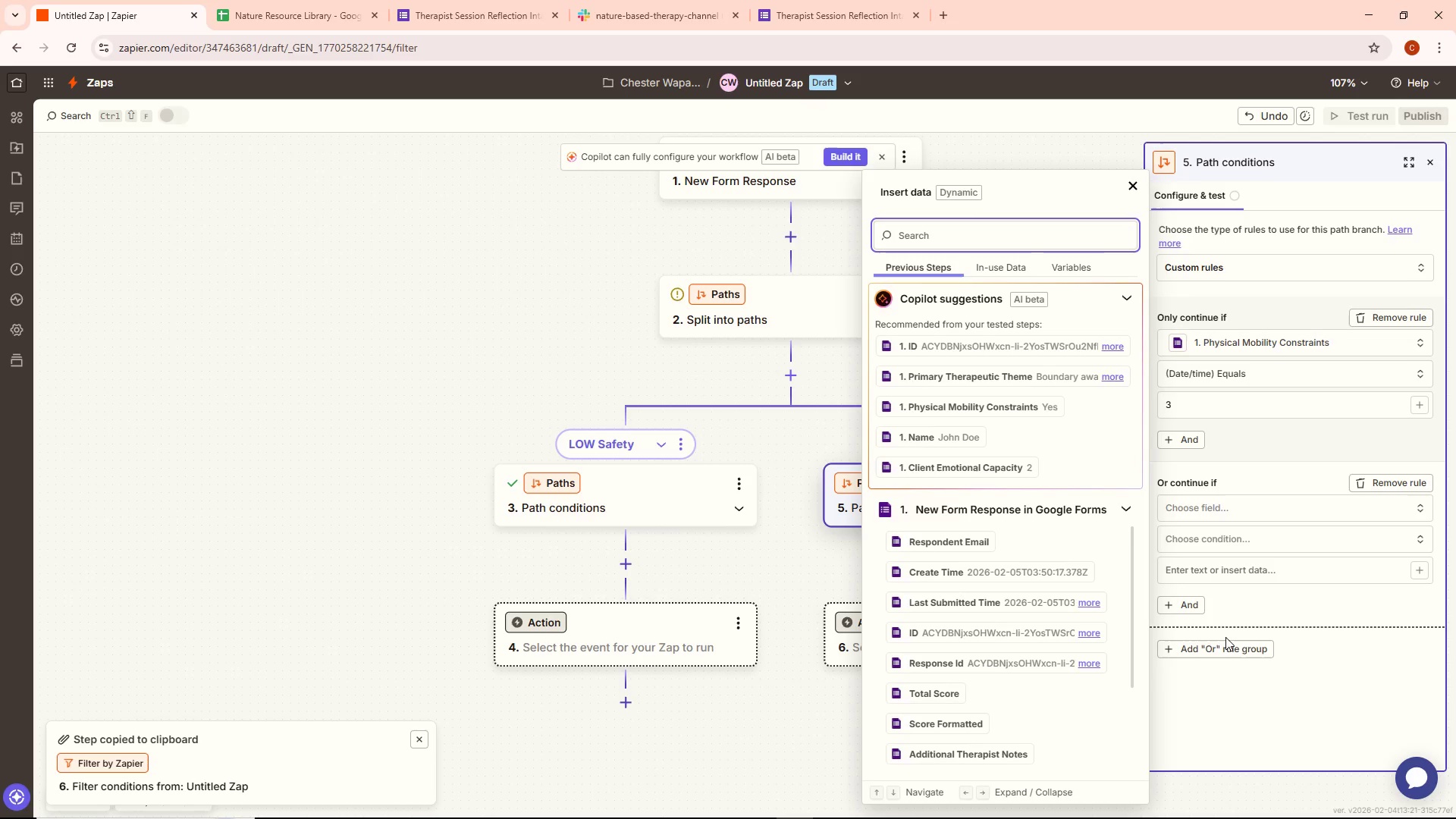 
scroll: coordinate [1238, 653], scroll_direction: down, amount: 1.0
 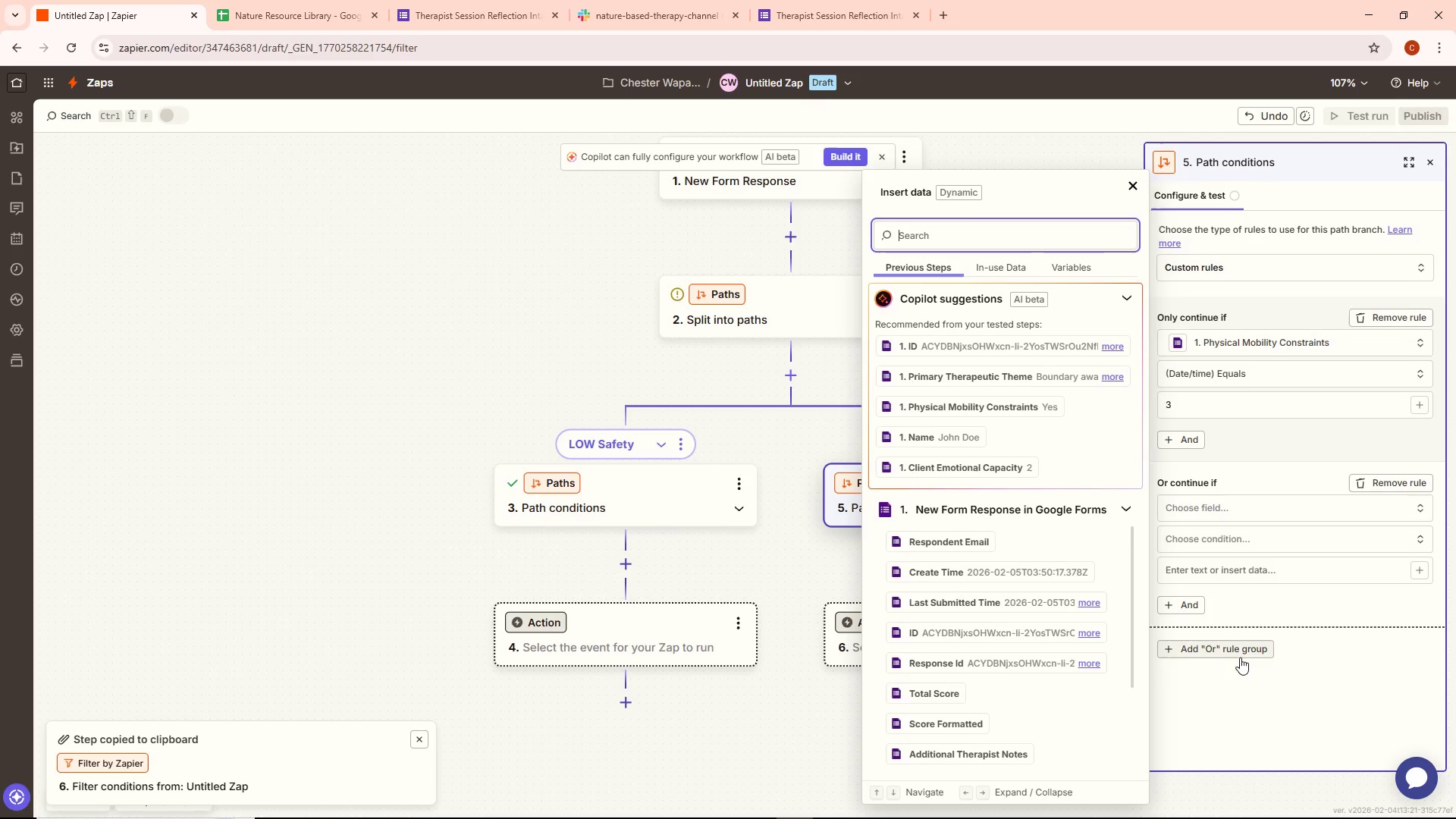 
wait(21.66)
 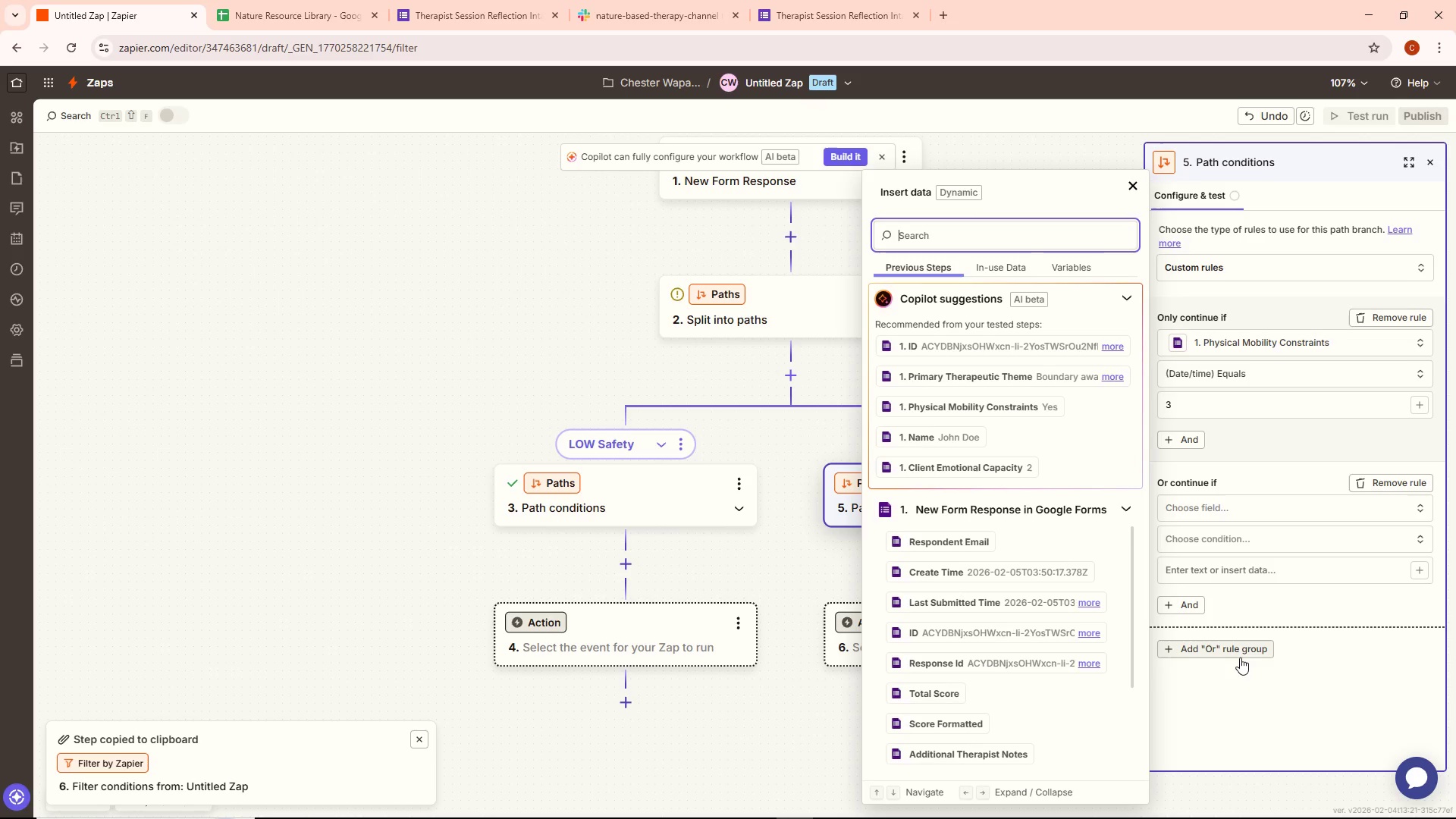 
scroll: coordinate [1382, 622], scroll_direction: down, amount: 2.0
 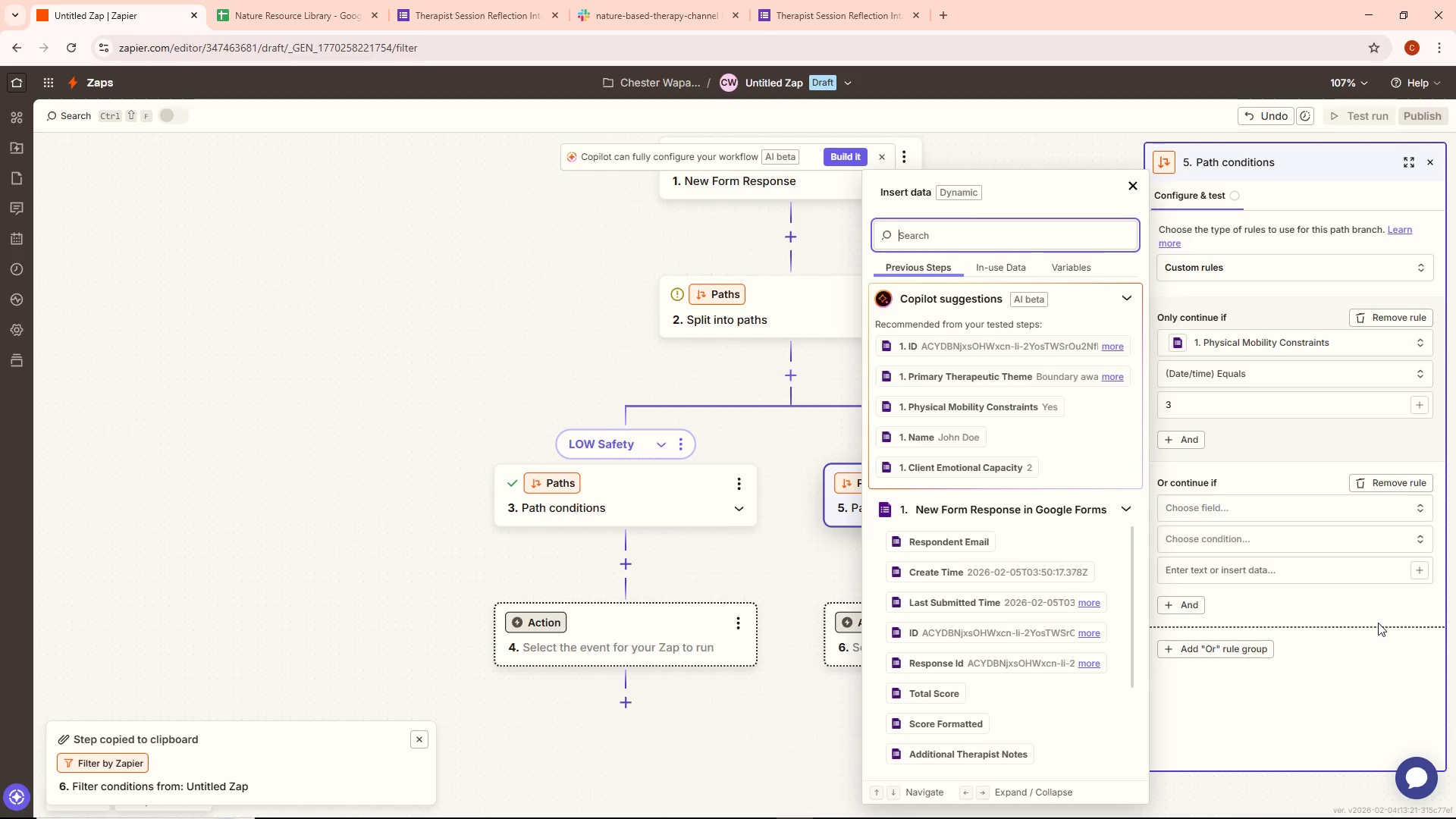 
wait(20.44)
 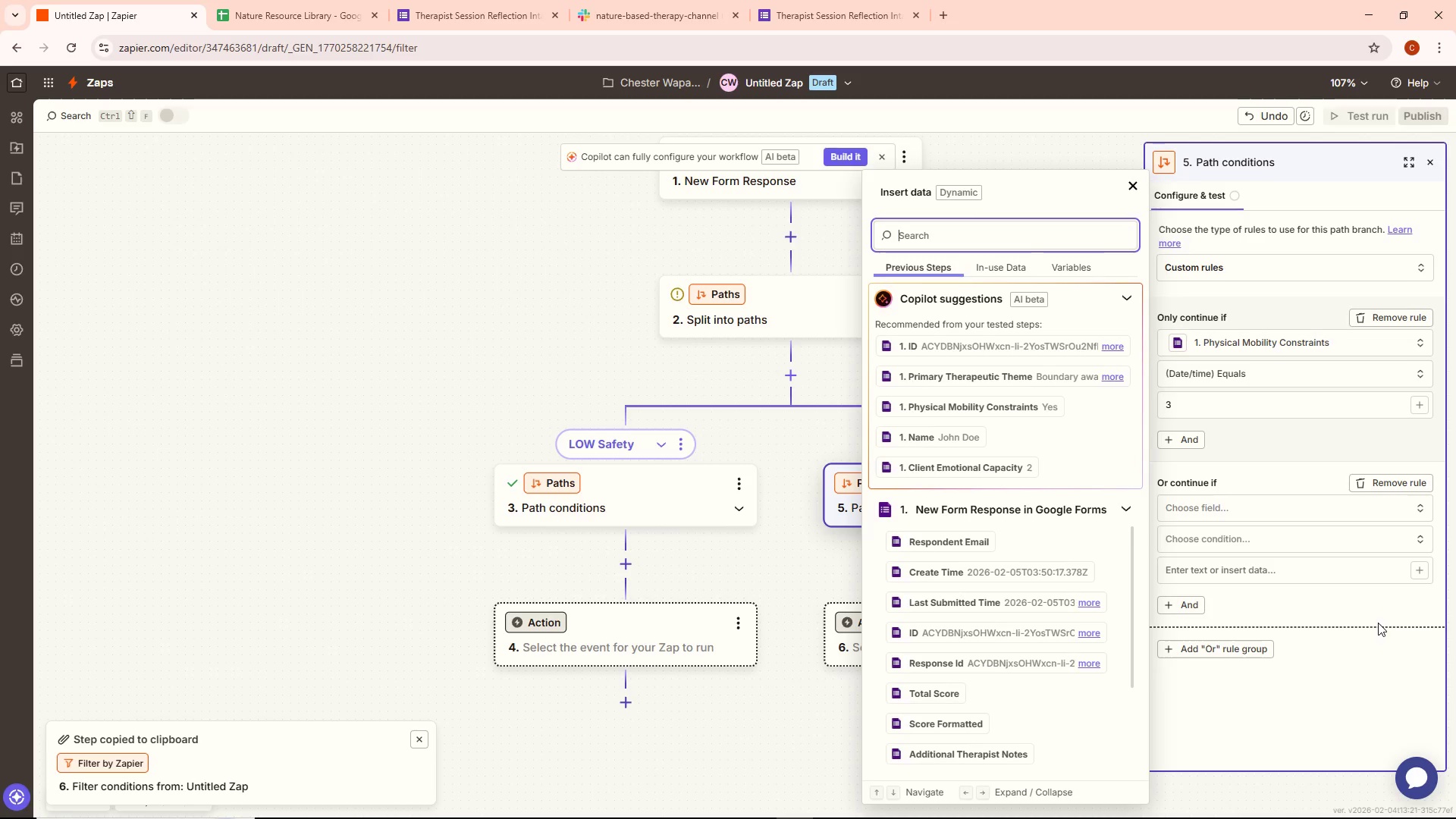 
scroll: coordinate [977, 710], scroll_direction: down, amount: 4.0
 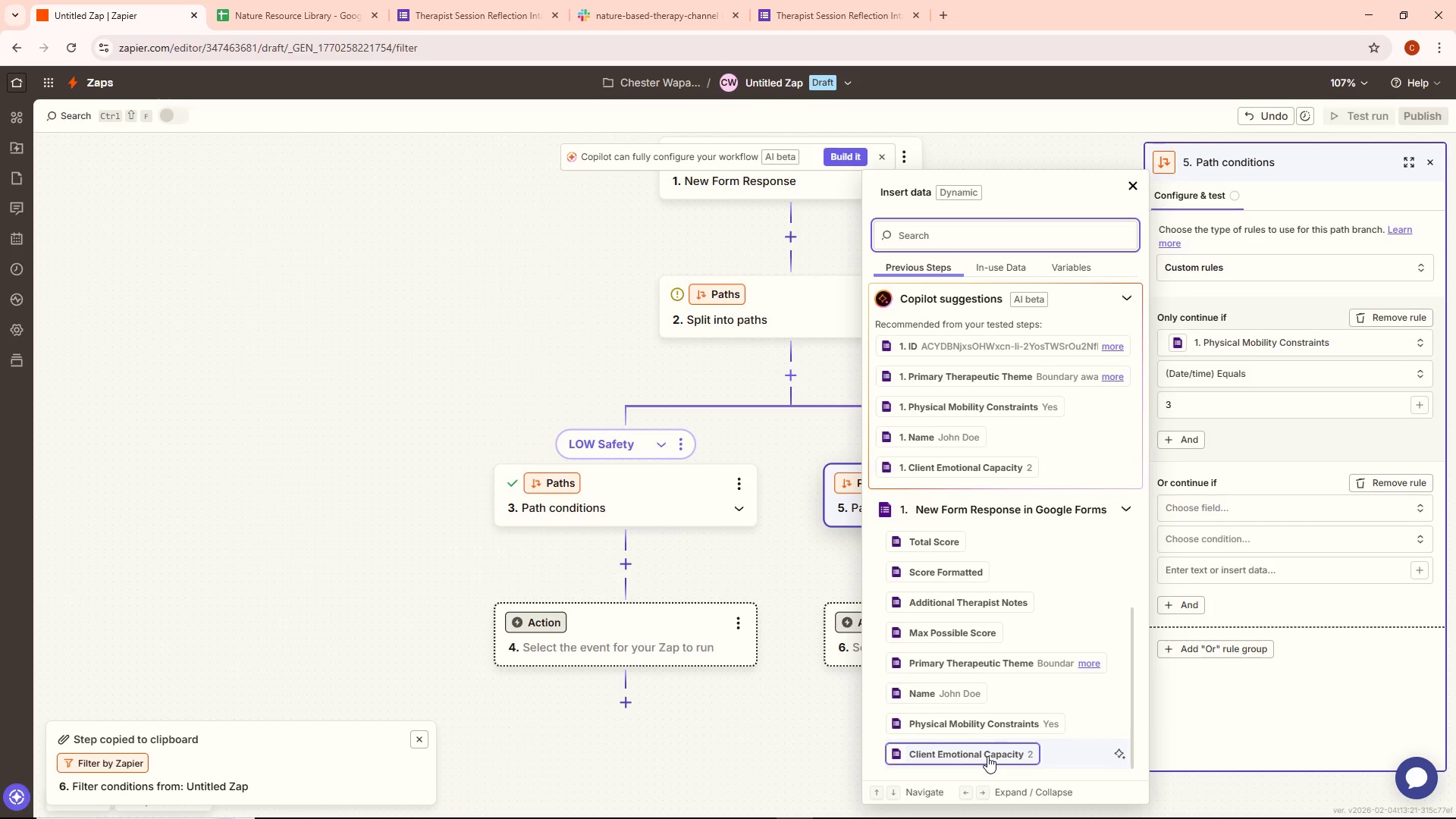 
left_click([987, 756])
 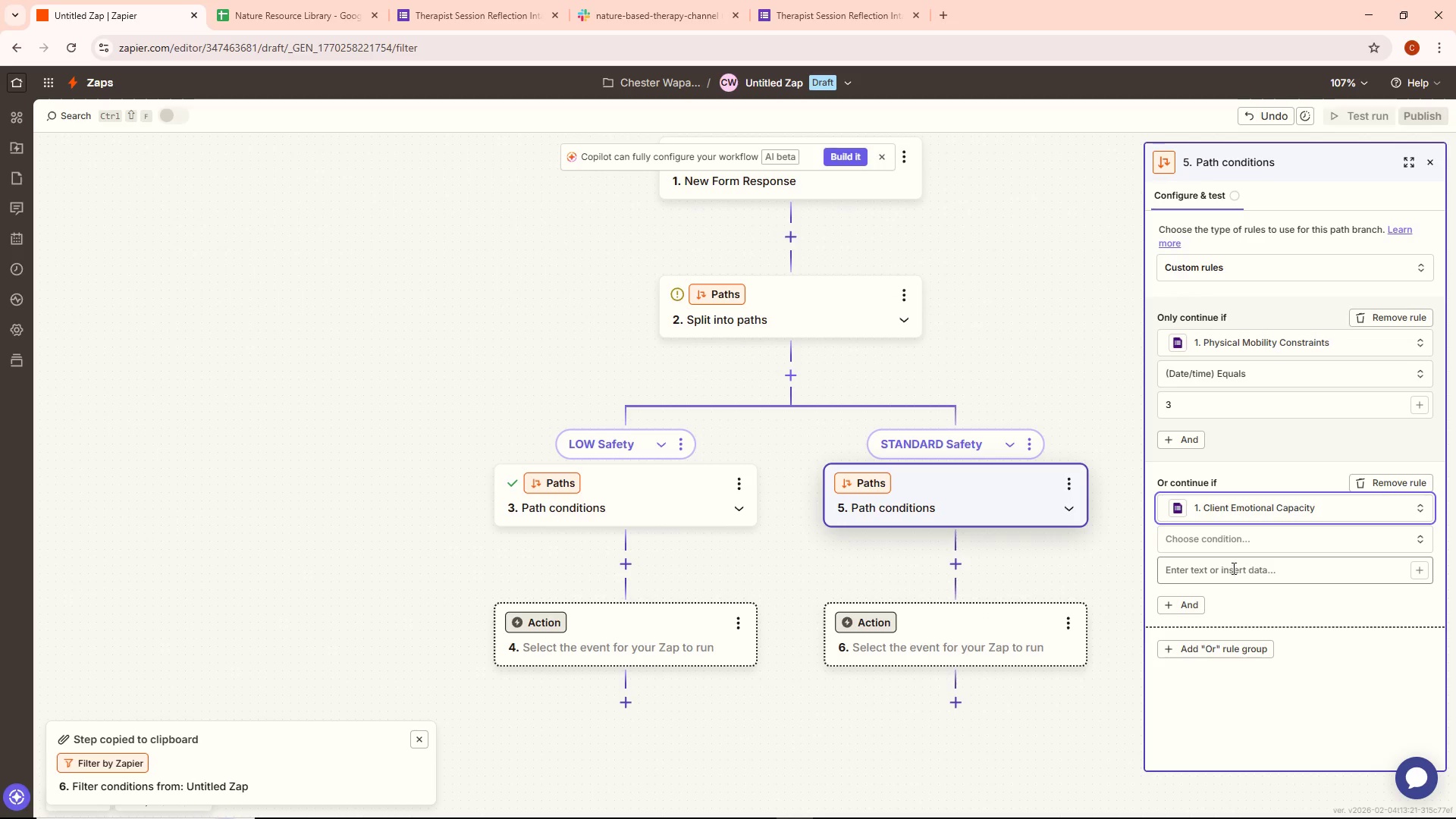 
left_click([1233, 554])
 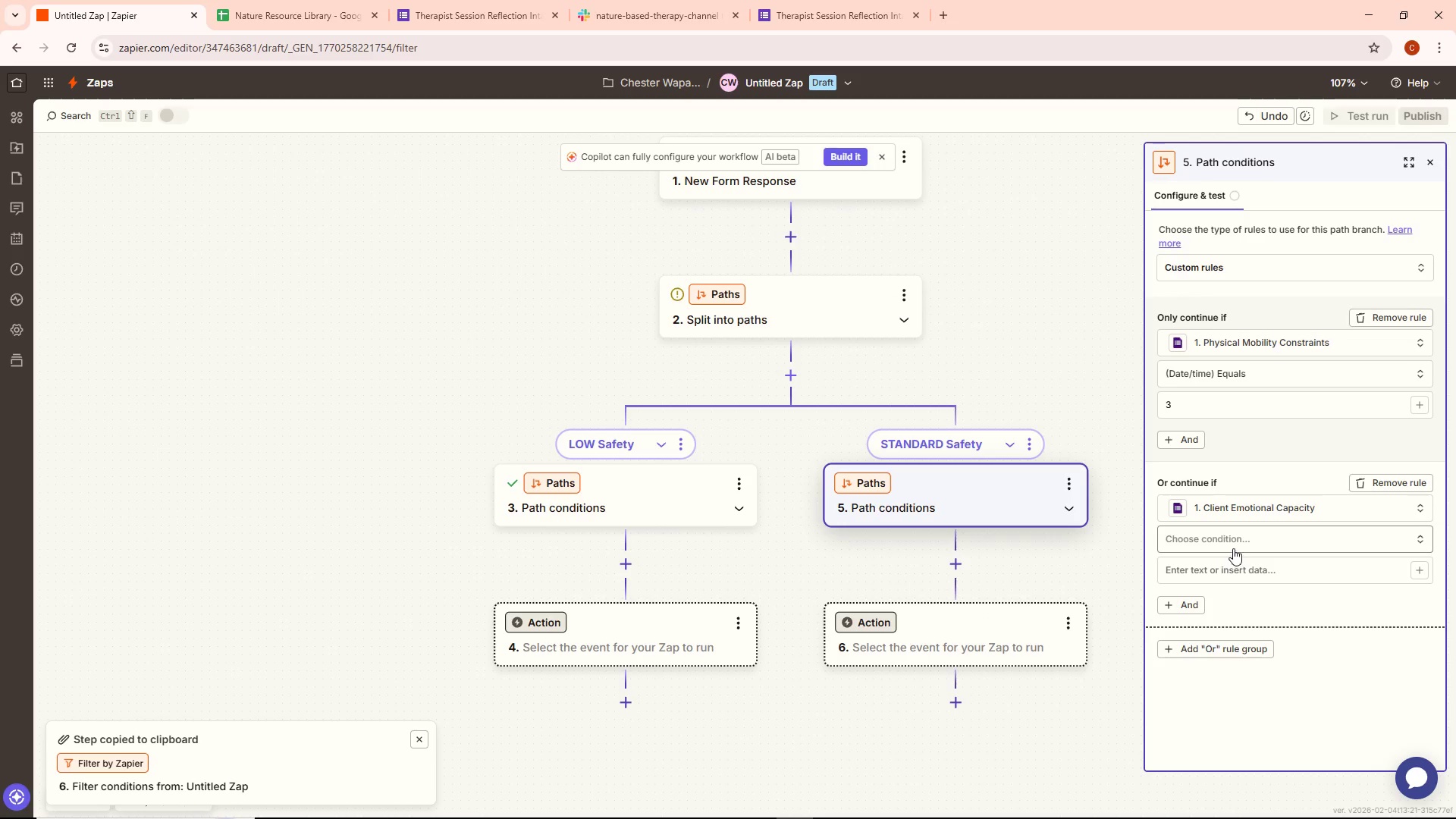 
left_click([1233, 548])
 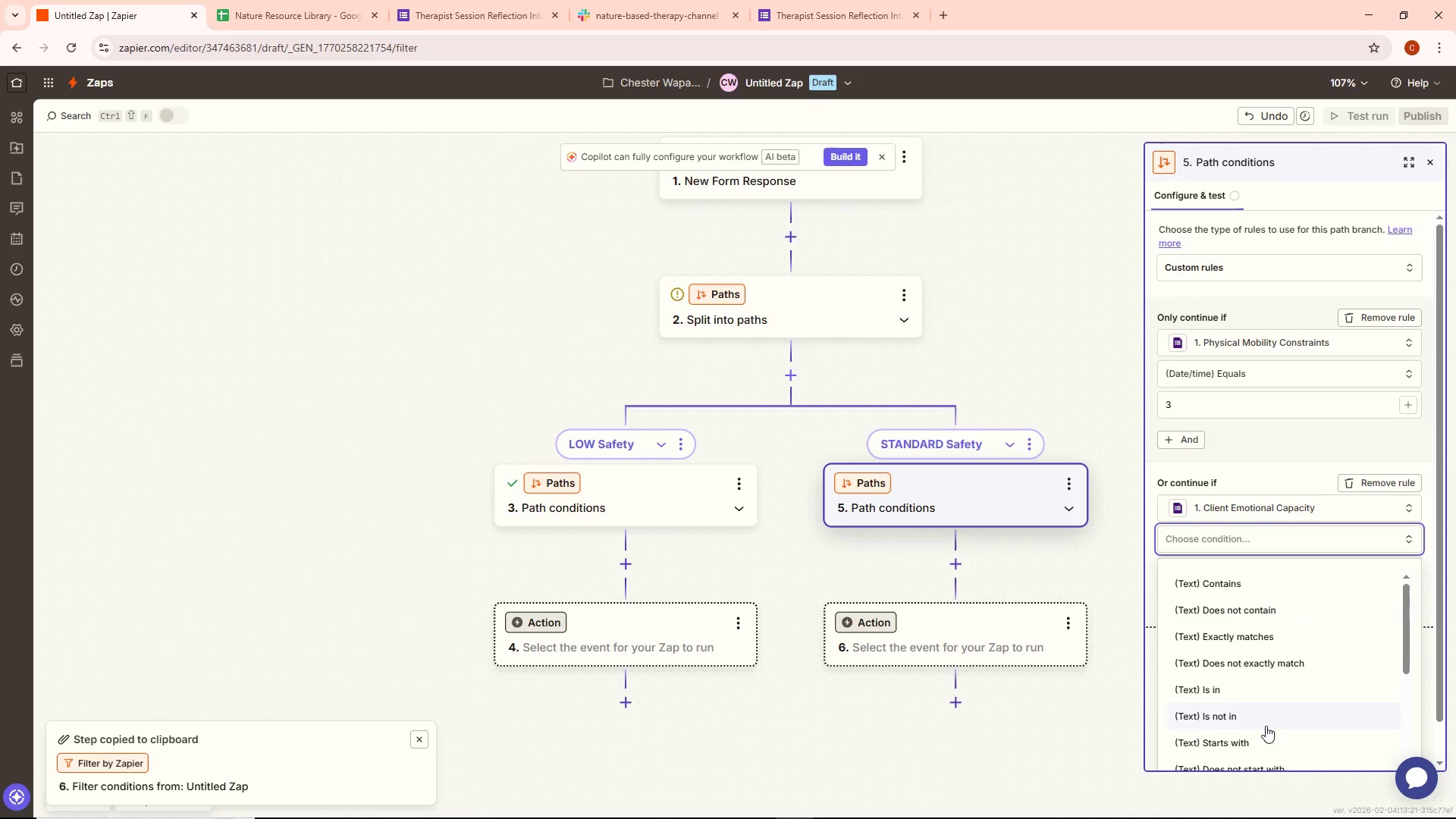 
scroll: coordinate [1269, 727], scroll_direction: down, amount: 3.0
 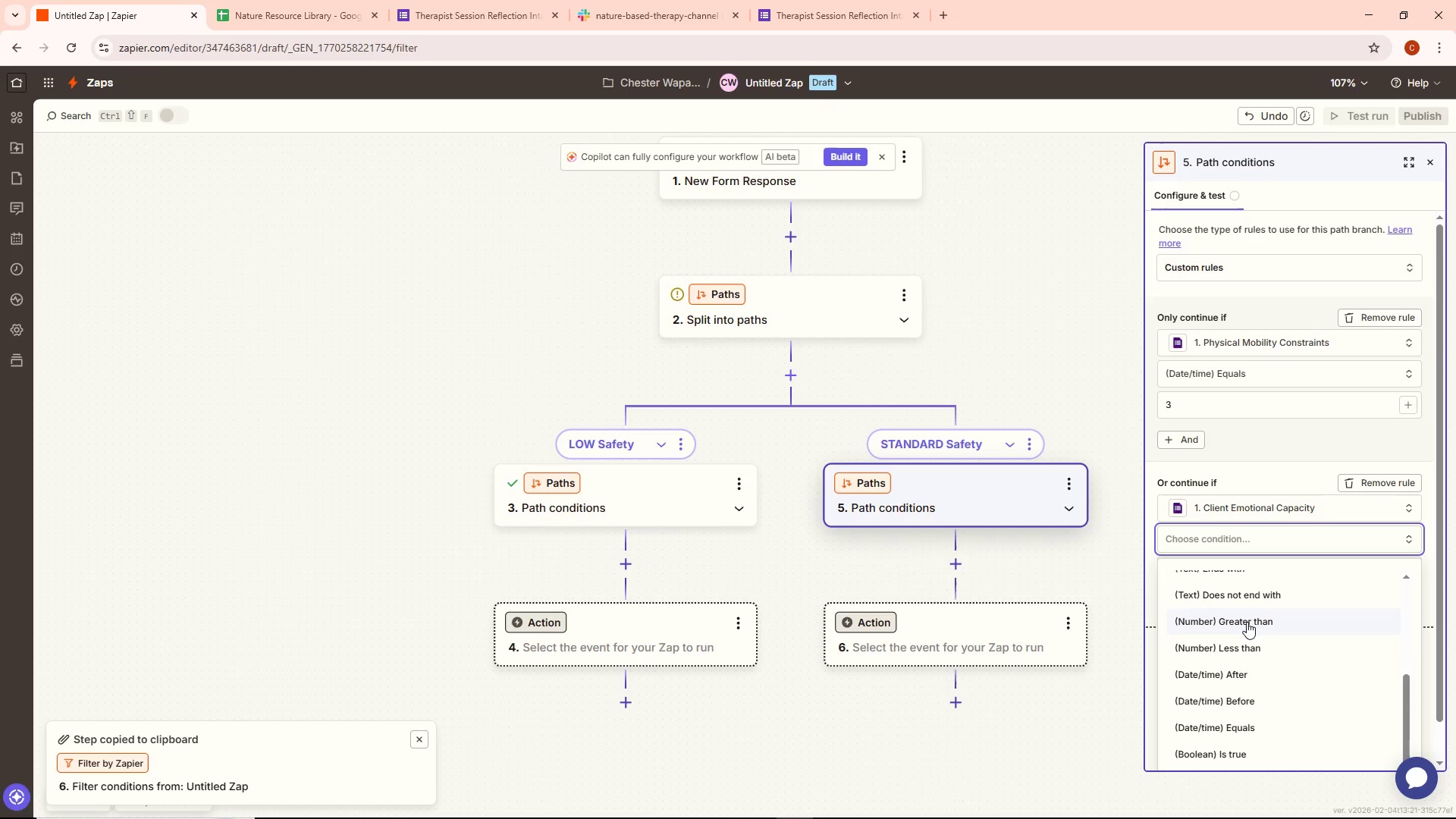 
wait(16.45)
 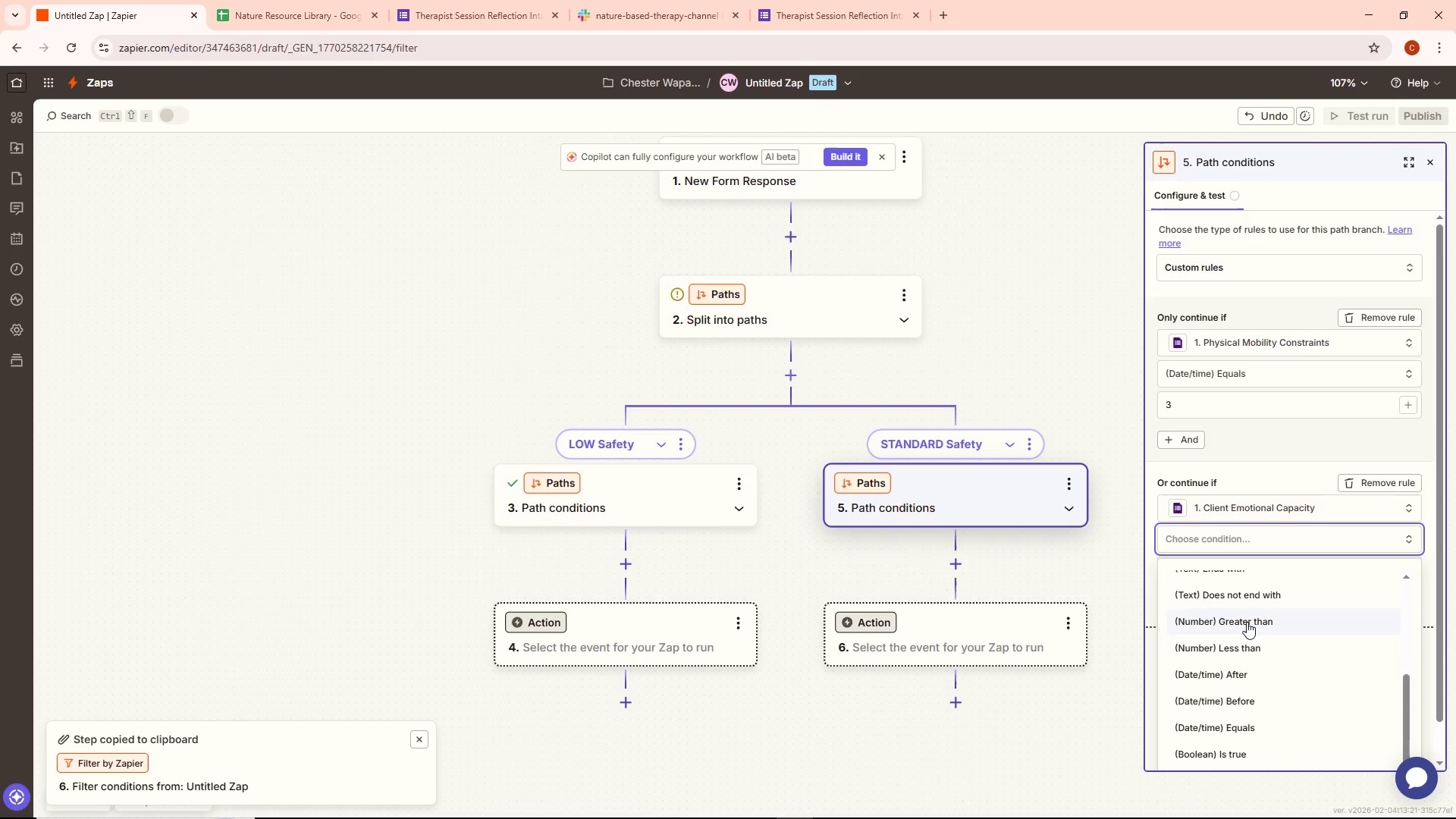 
left_click([1247, 622])
 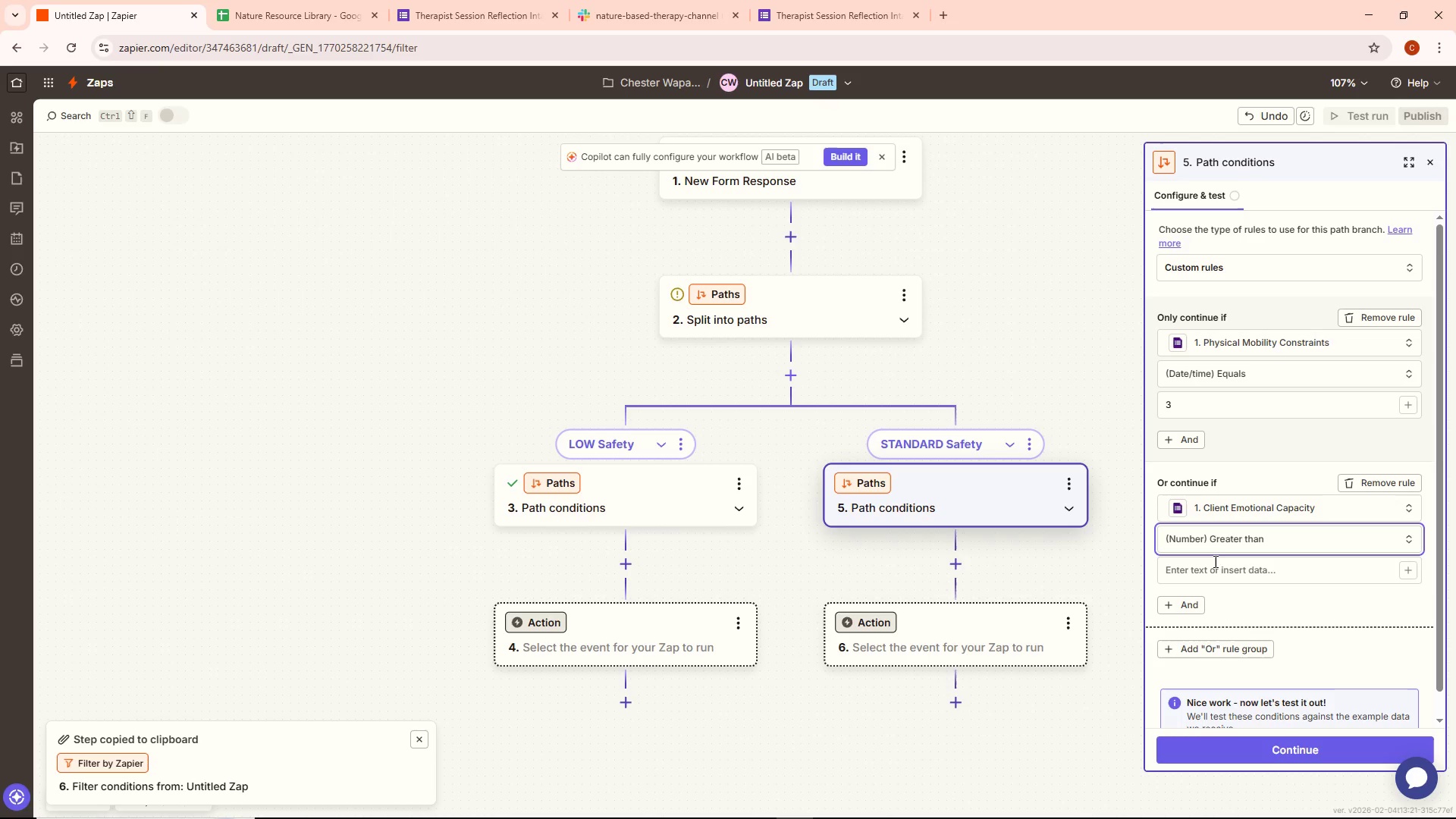 
left_click([1212, 567])
 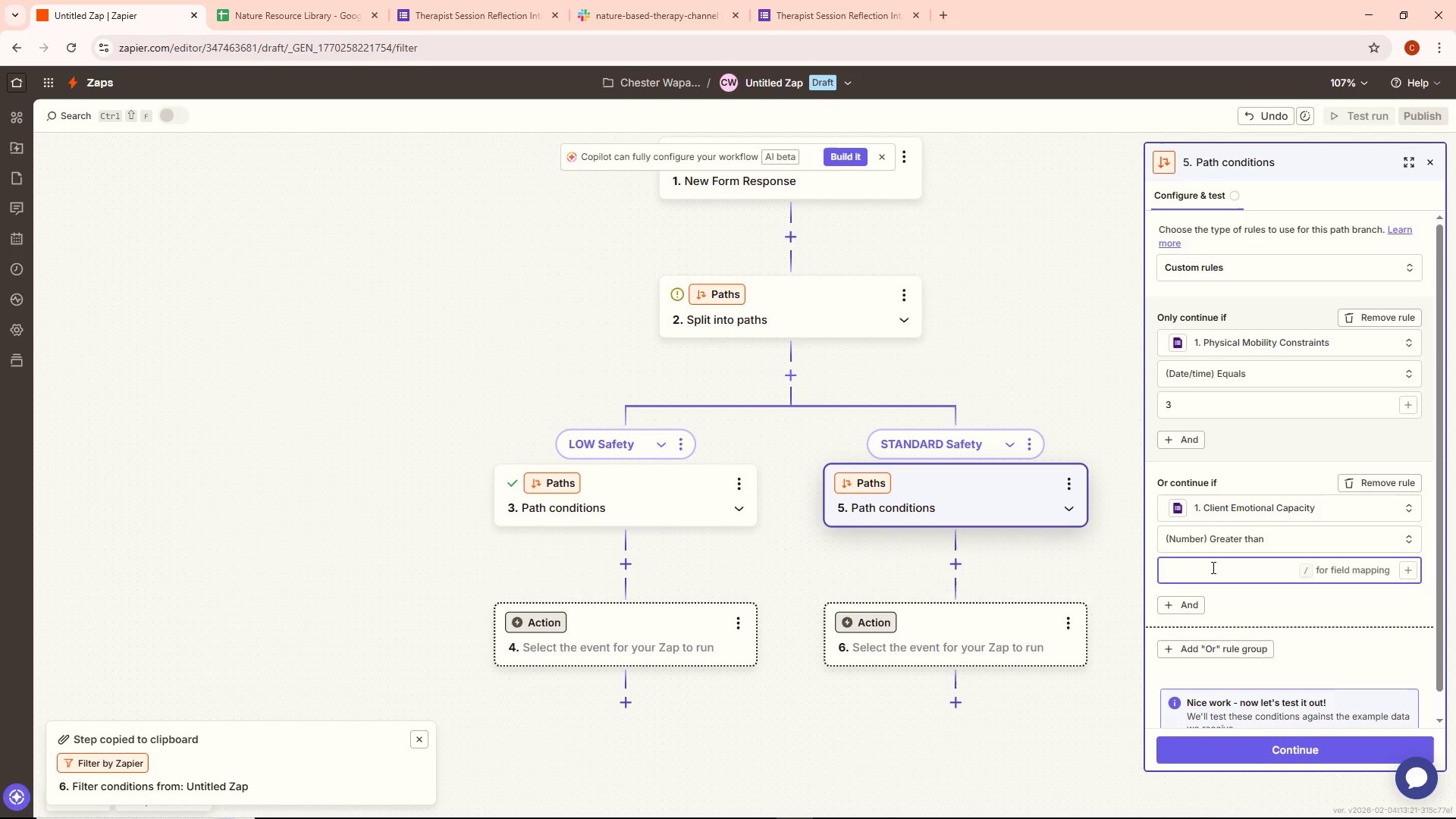 
key(2)
 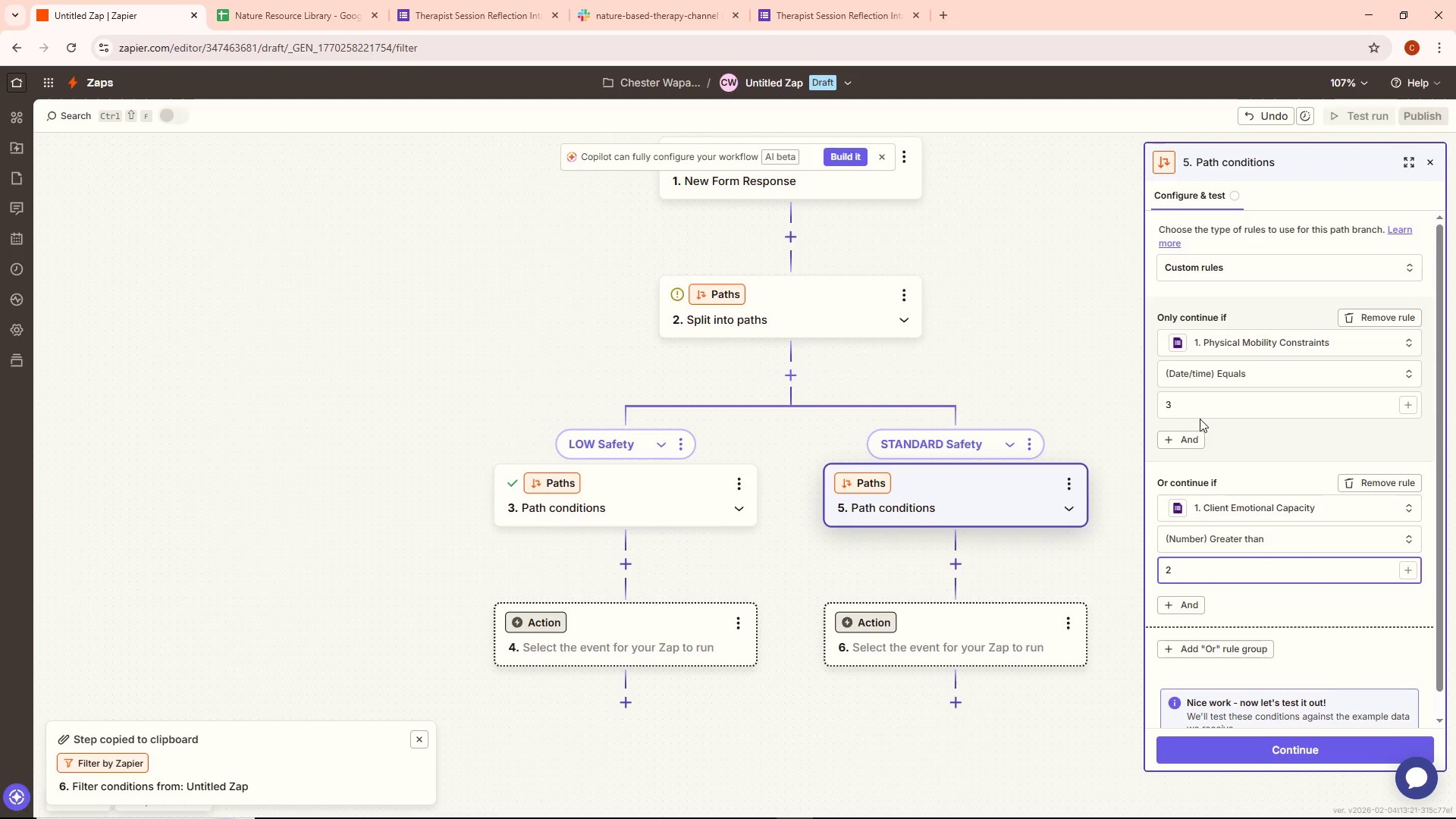 
wait(13.17)
 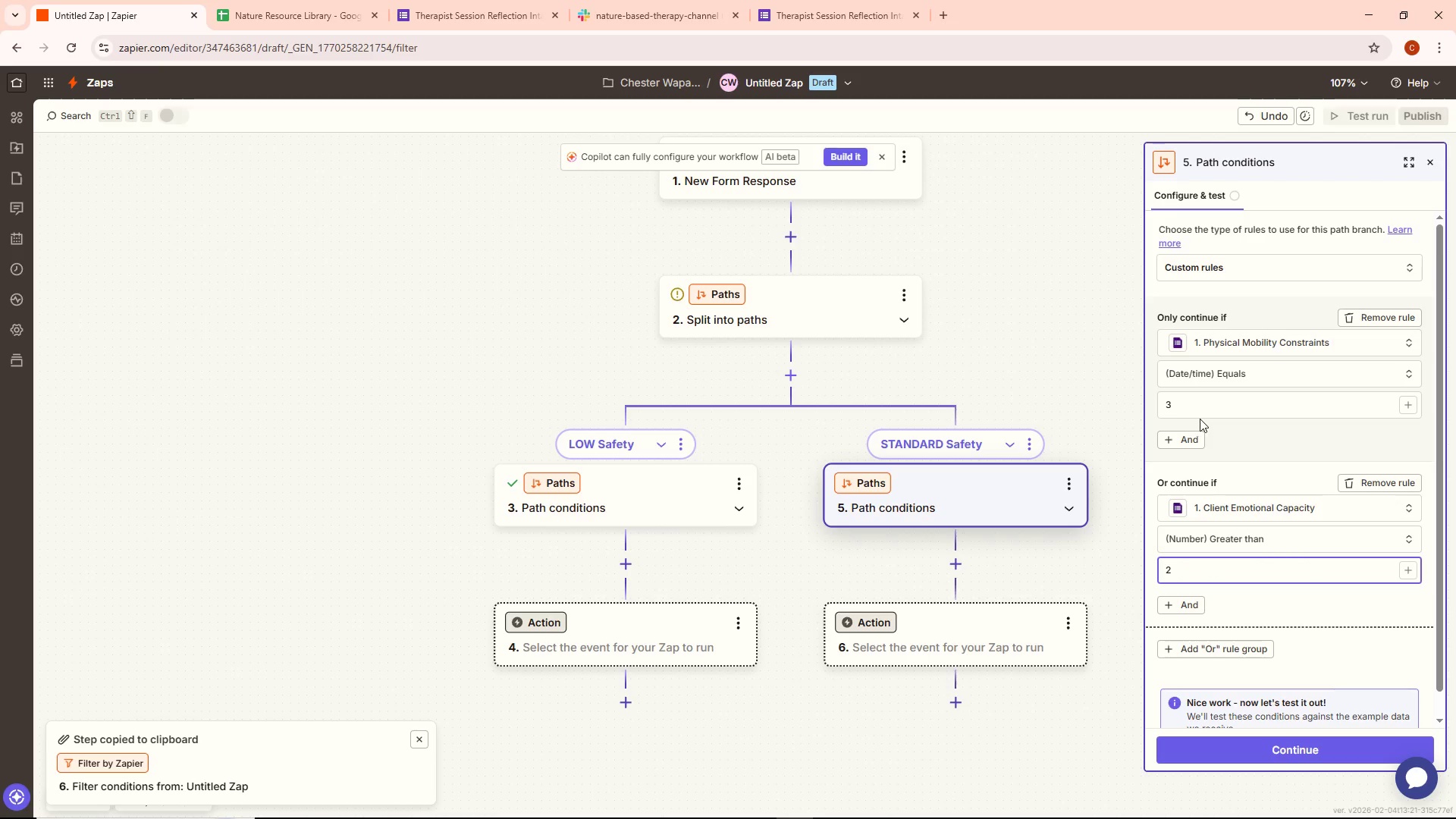 
mouse_move([1366, 495])
 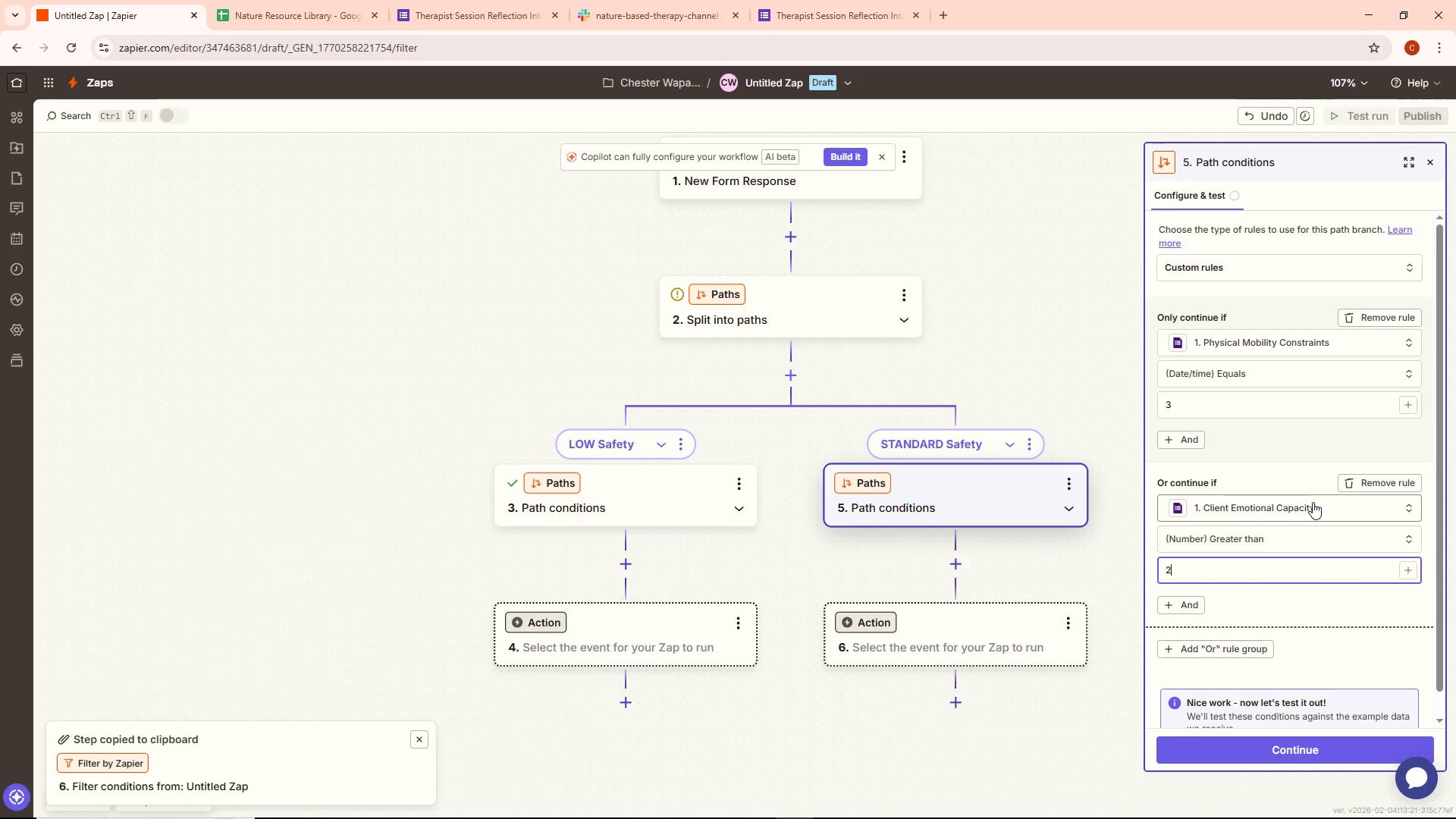 
left_click([1303, 508])
 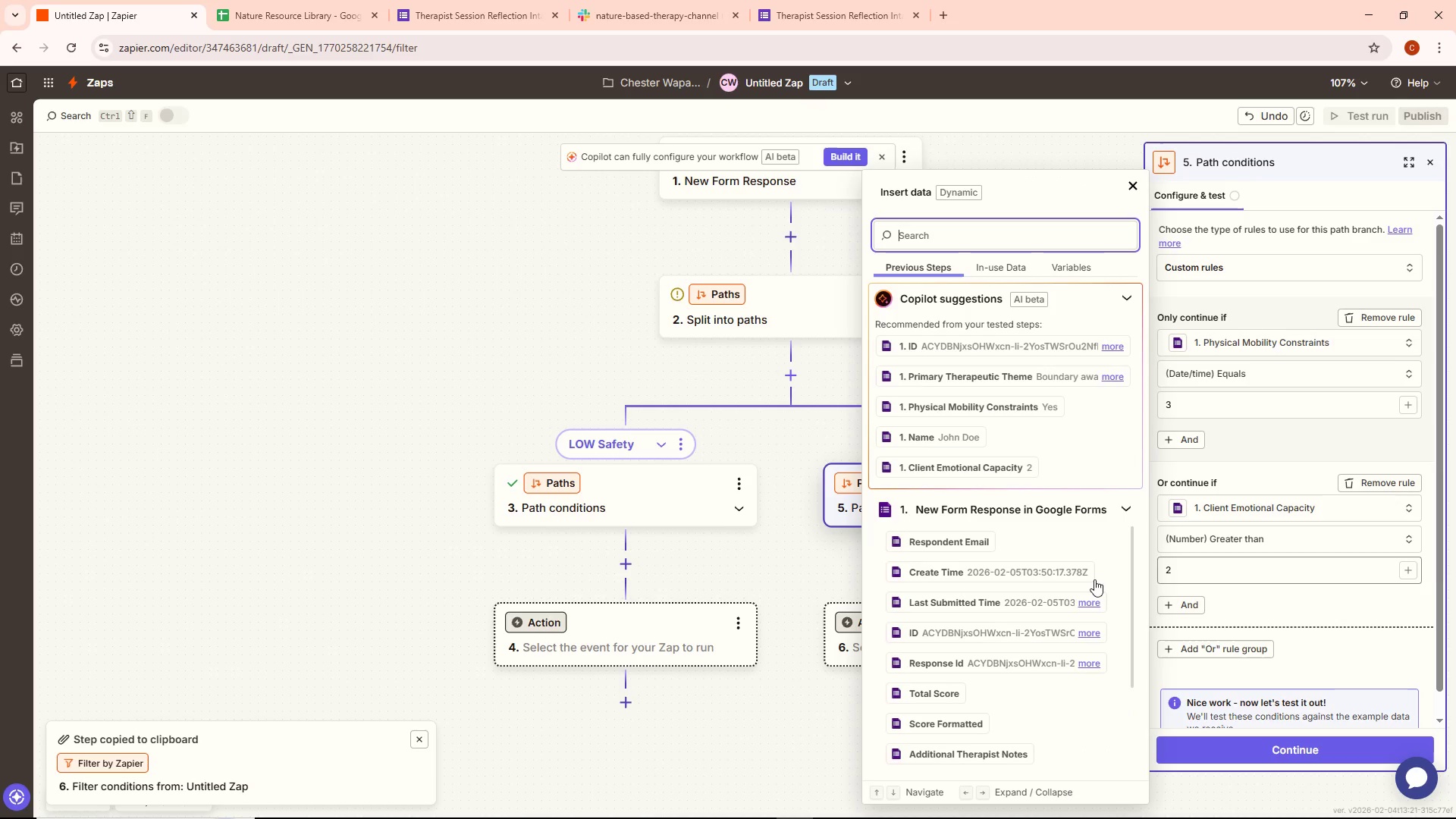 
scroll: coordinate [1023, 589], scroll_direction: down, amount: 3.0
 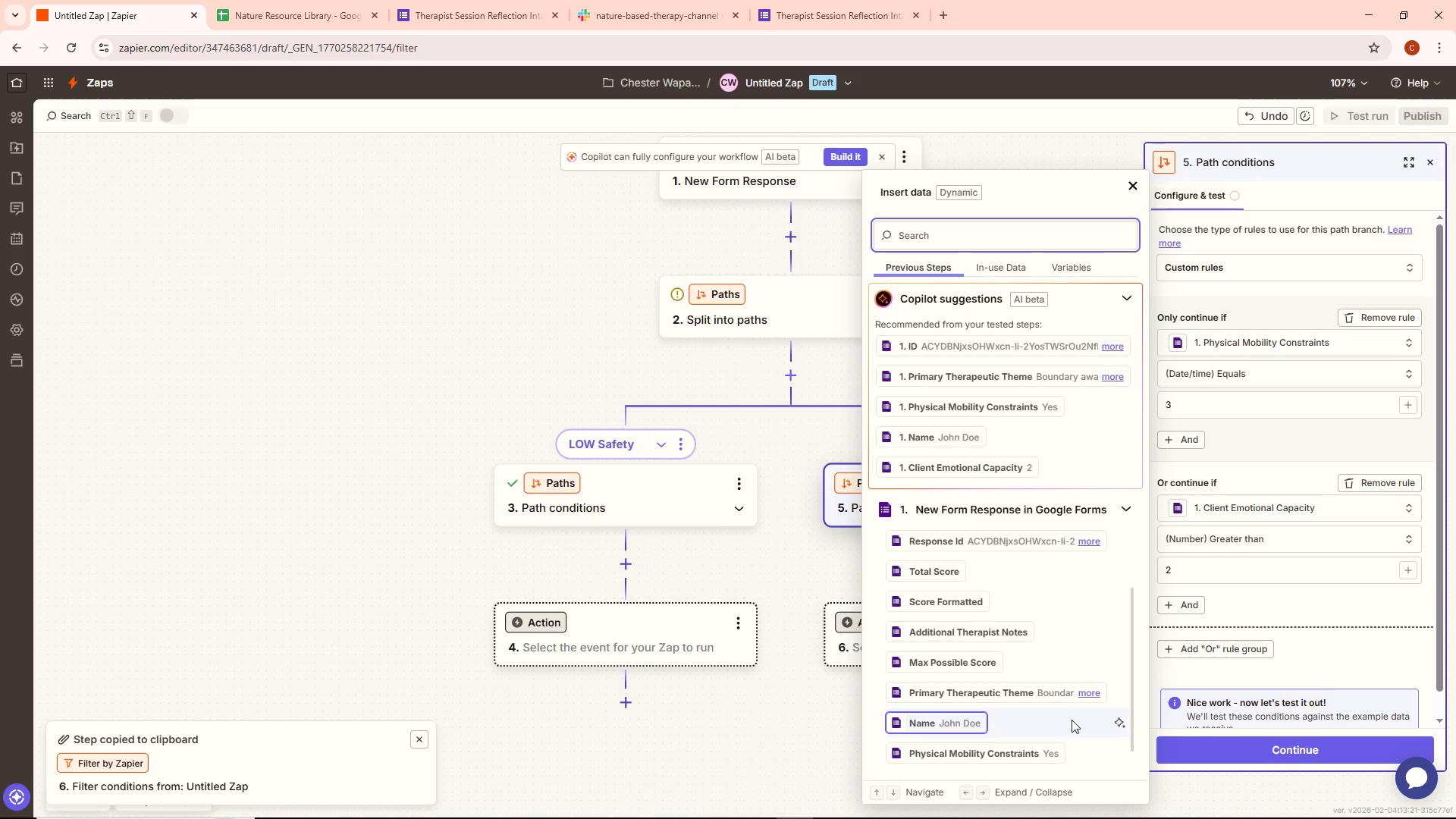 
wait(5.03)
 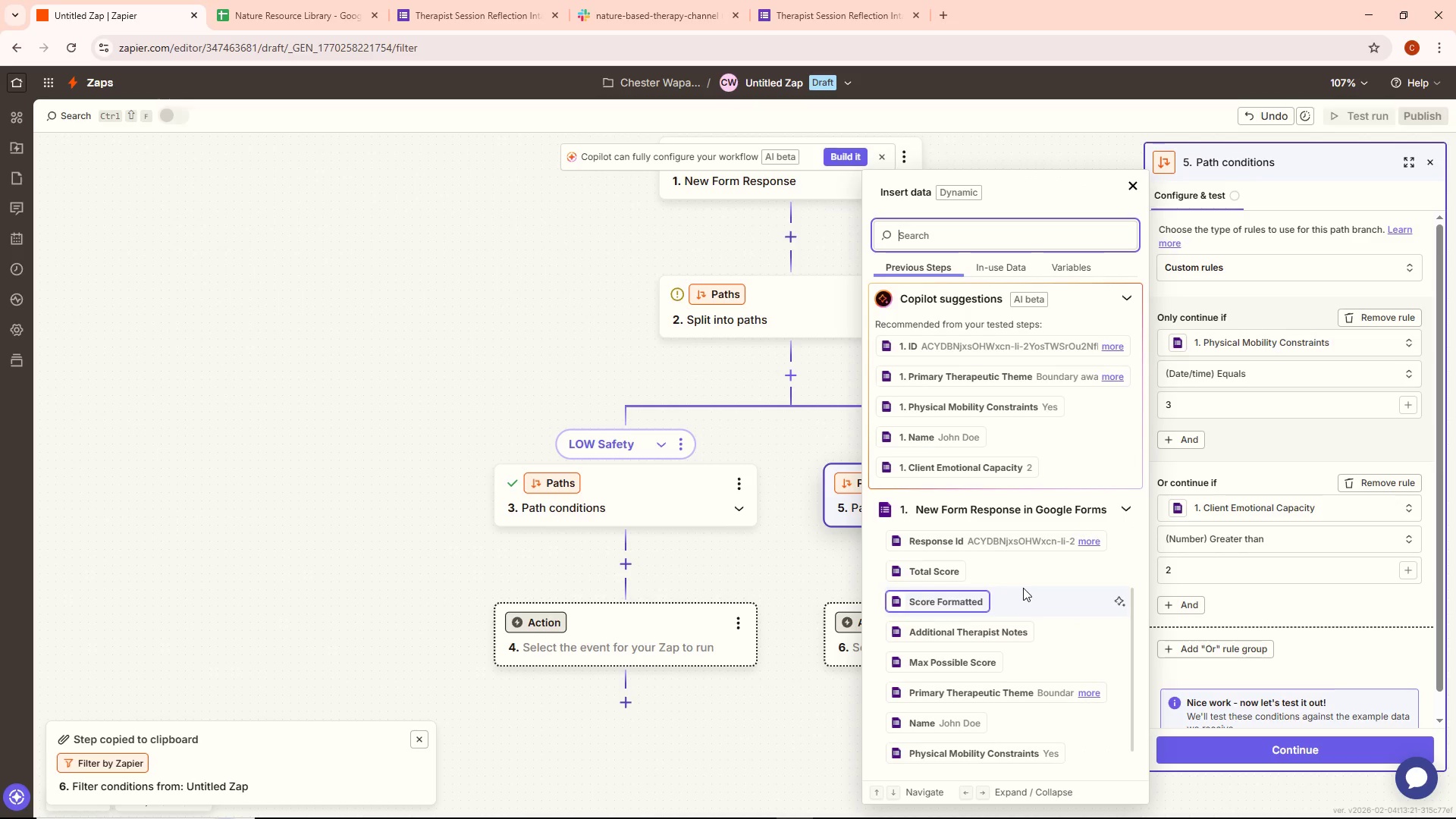 
scroll: coordinate [1012, 712], scroll_direction: up, amount: 2.0
 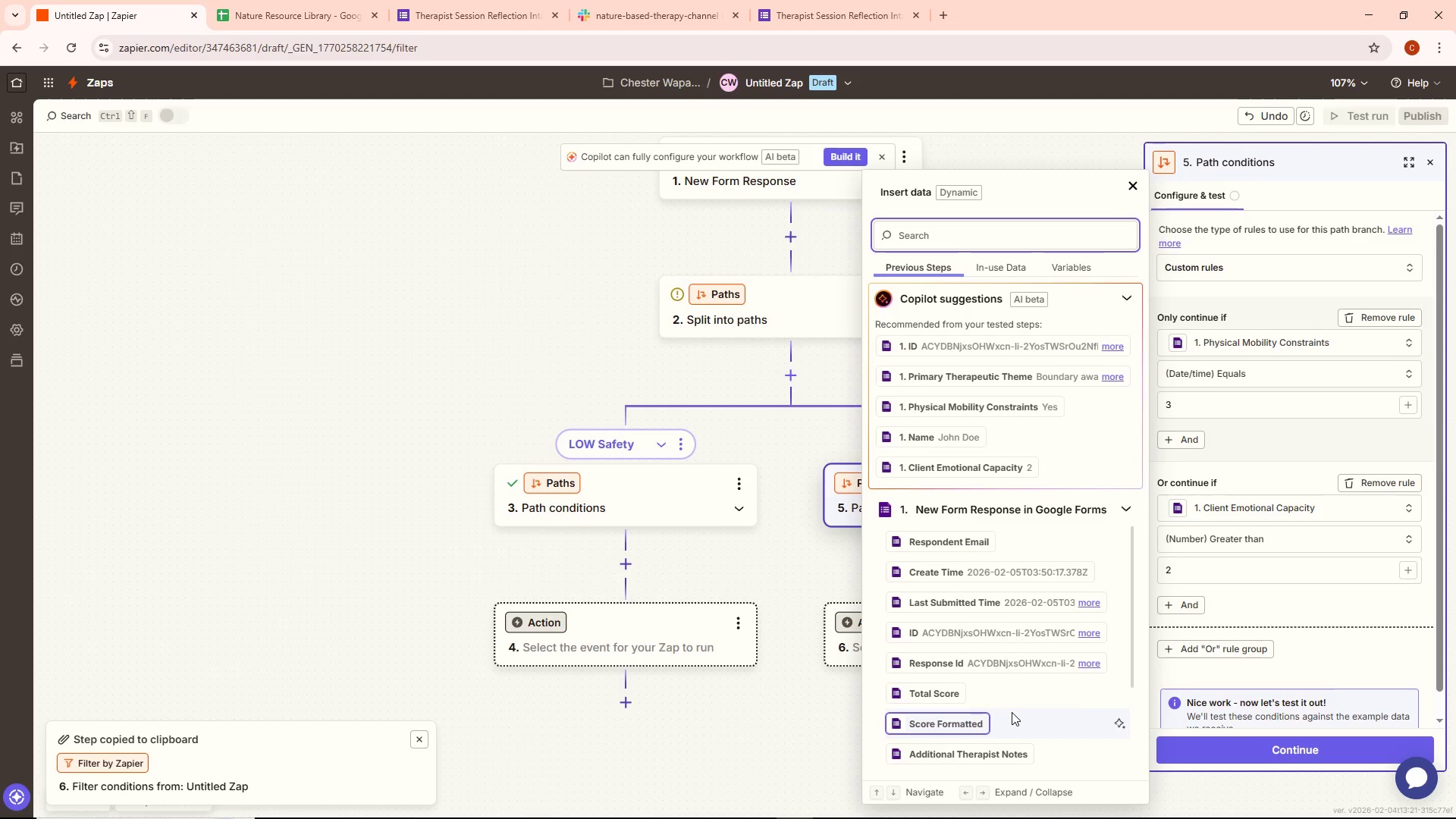 
scroll: coordinate [1012, 712], scroll_direction: down, amount: 3.0
 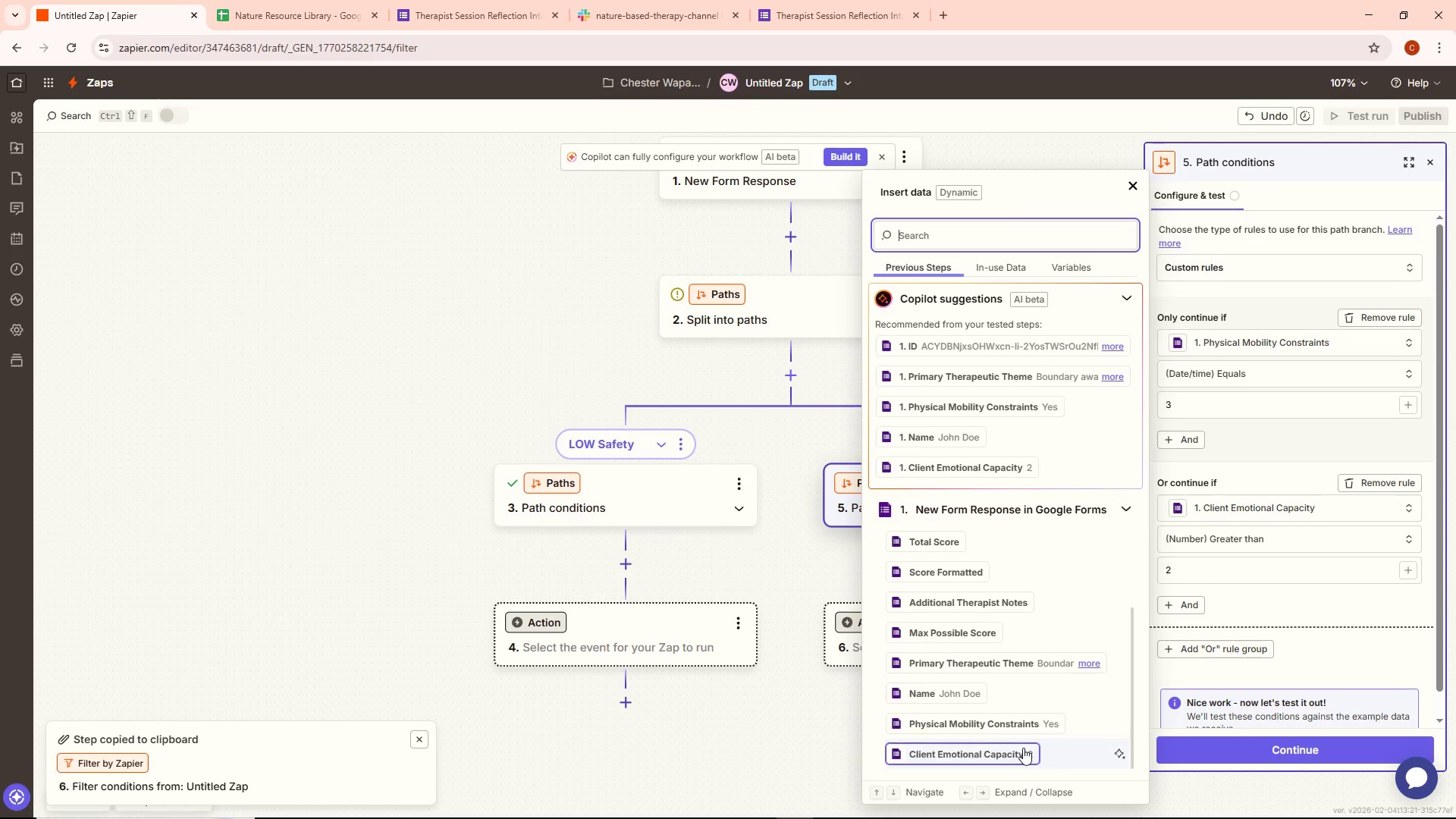 
wait(9.58)
 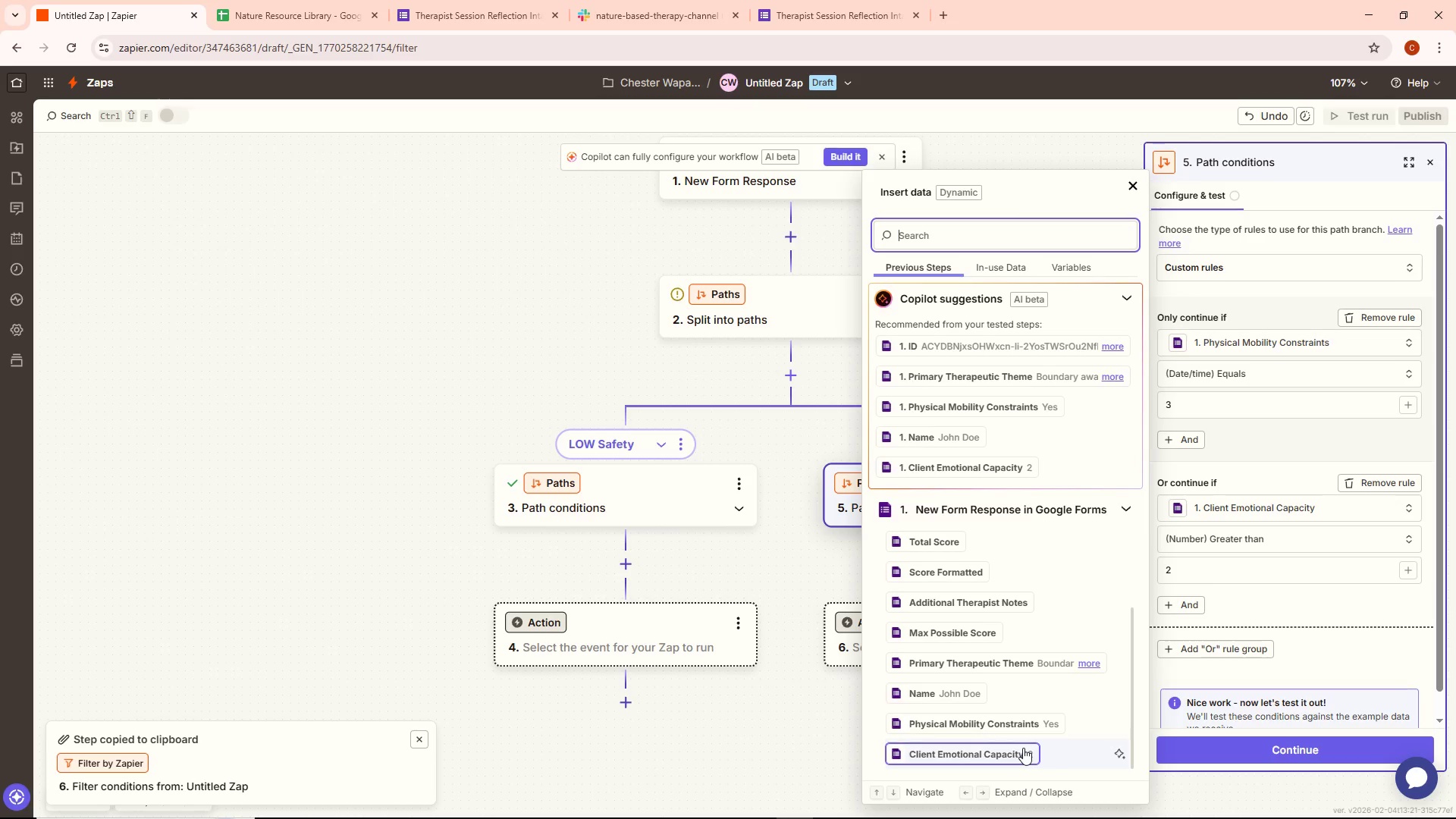 
scroll: coordinate [1025, 708], scroll_direction: down, amount: 7.0
 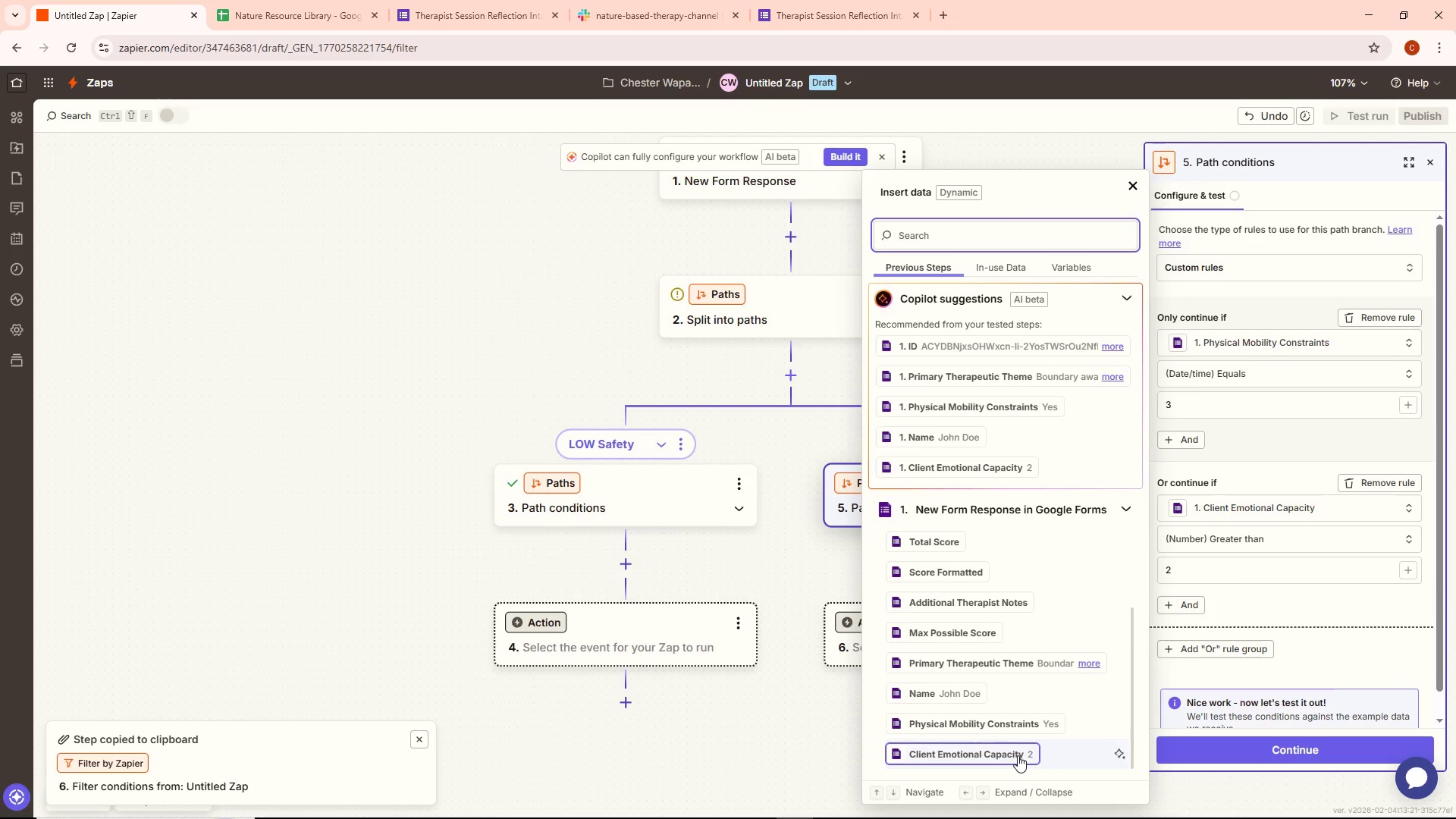 
left_click([1018, 755])
 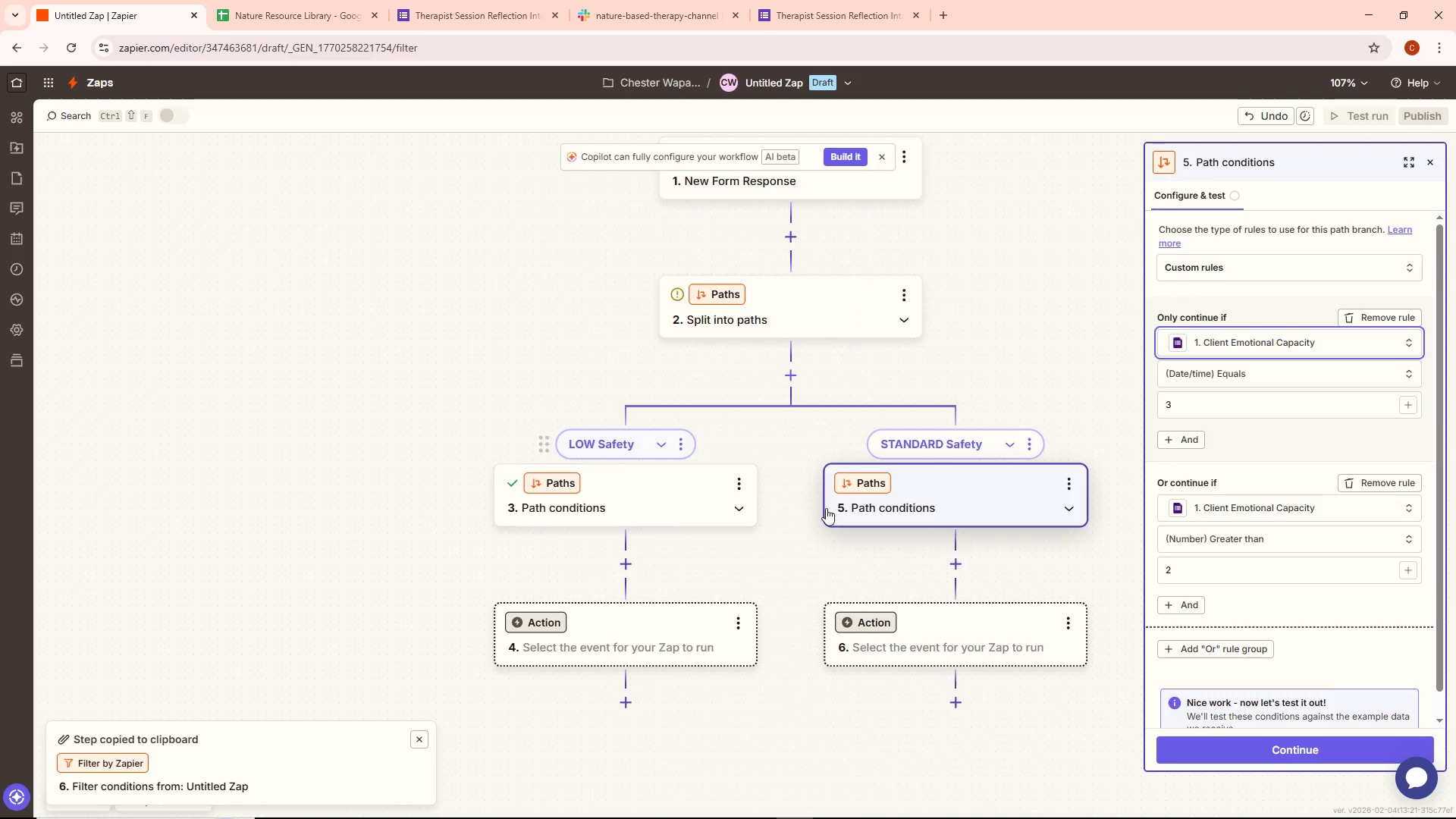 
wait(11.34)
 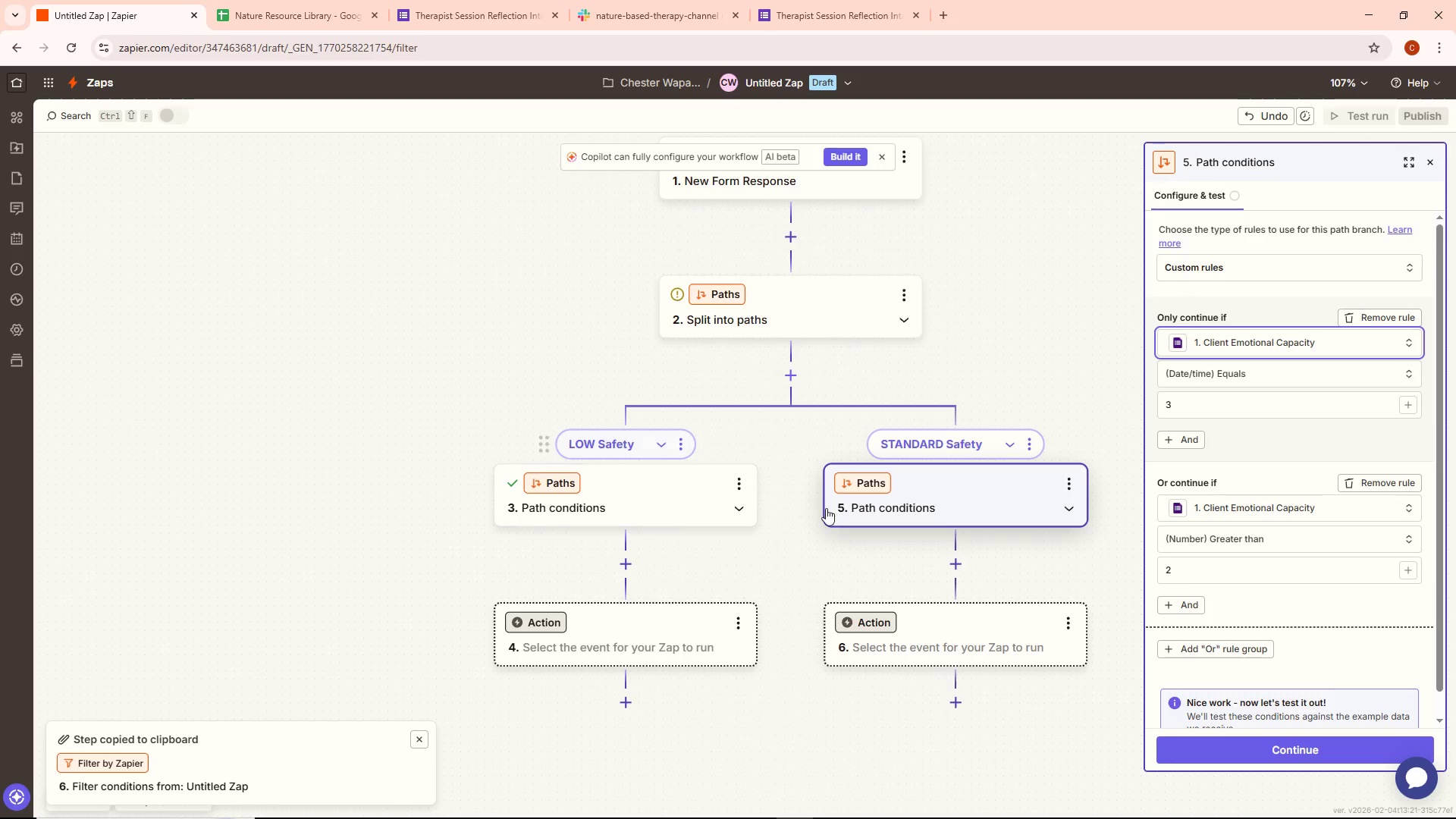 
left_click([1375, 318])
 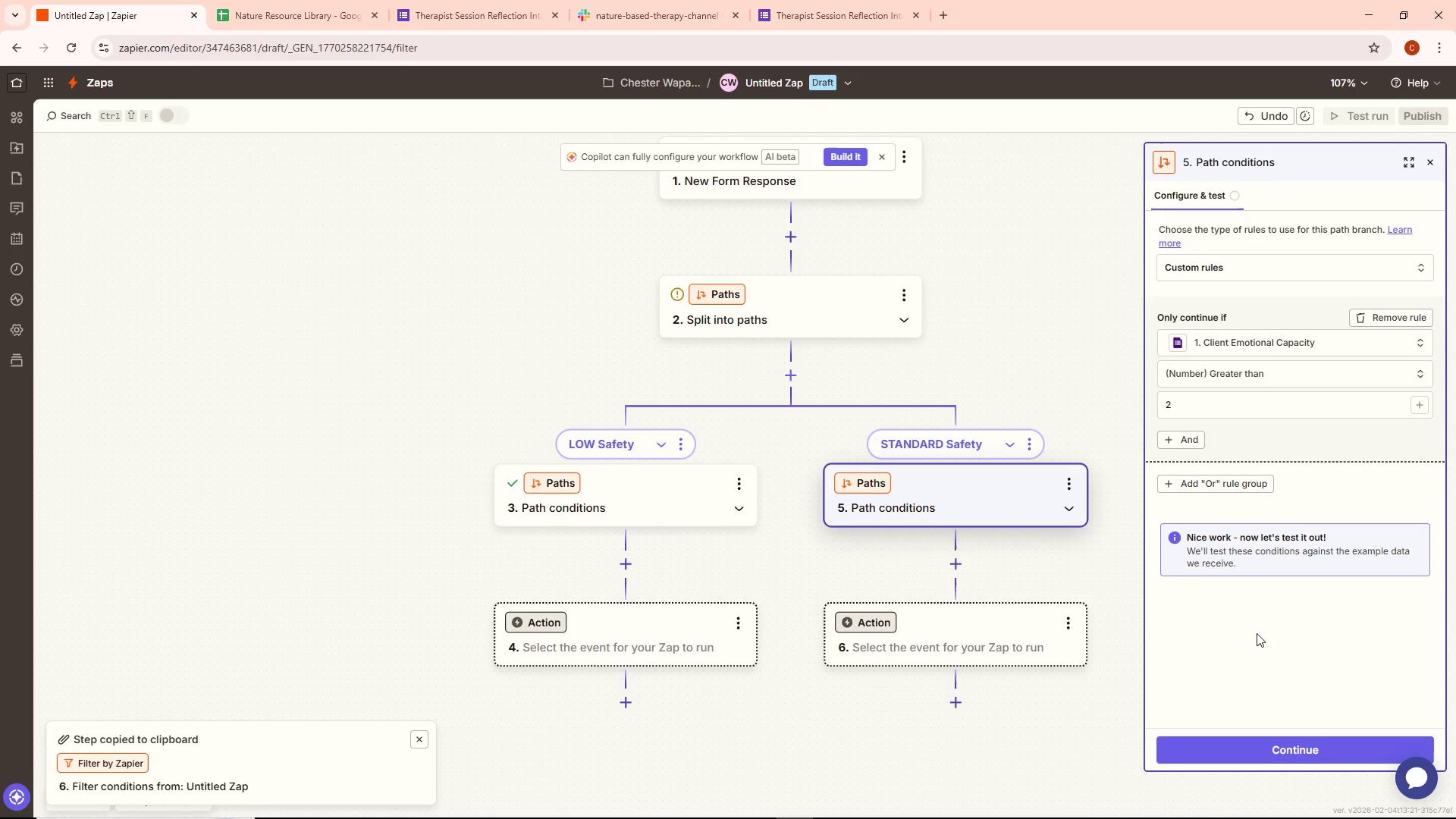 
wait(7.39)
 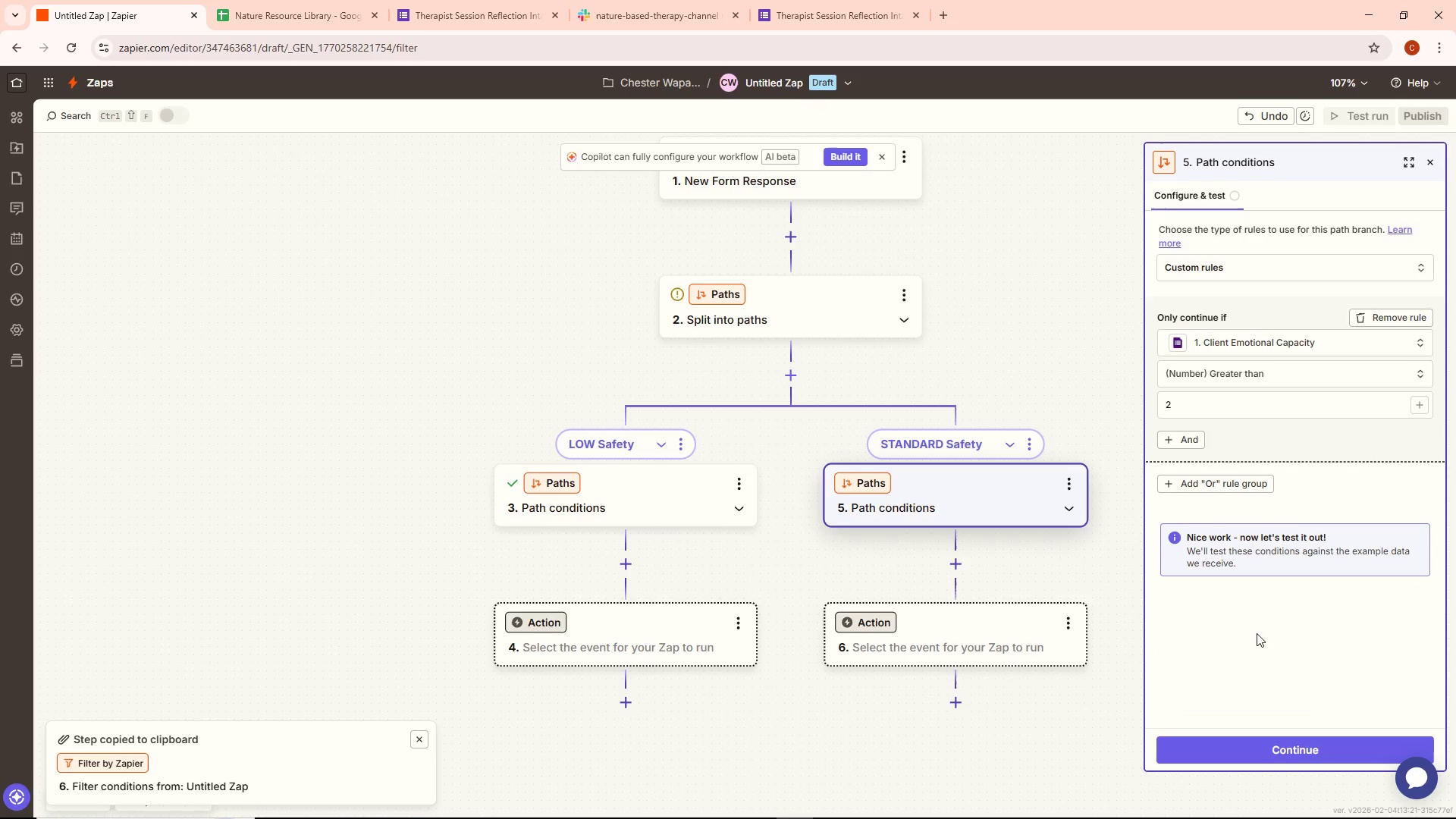 
left_click([1266, 750])
 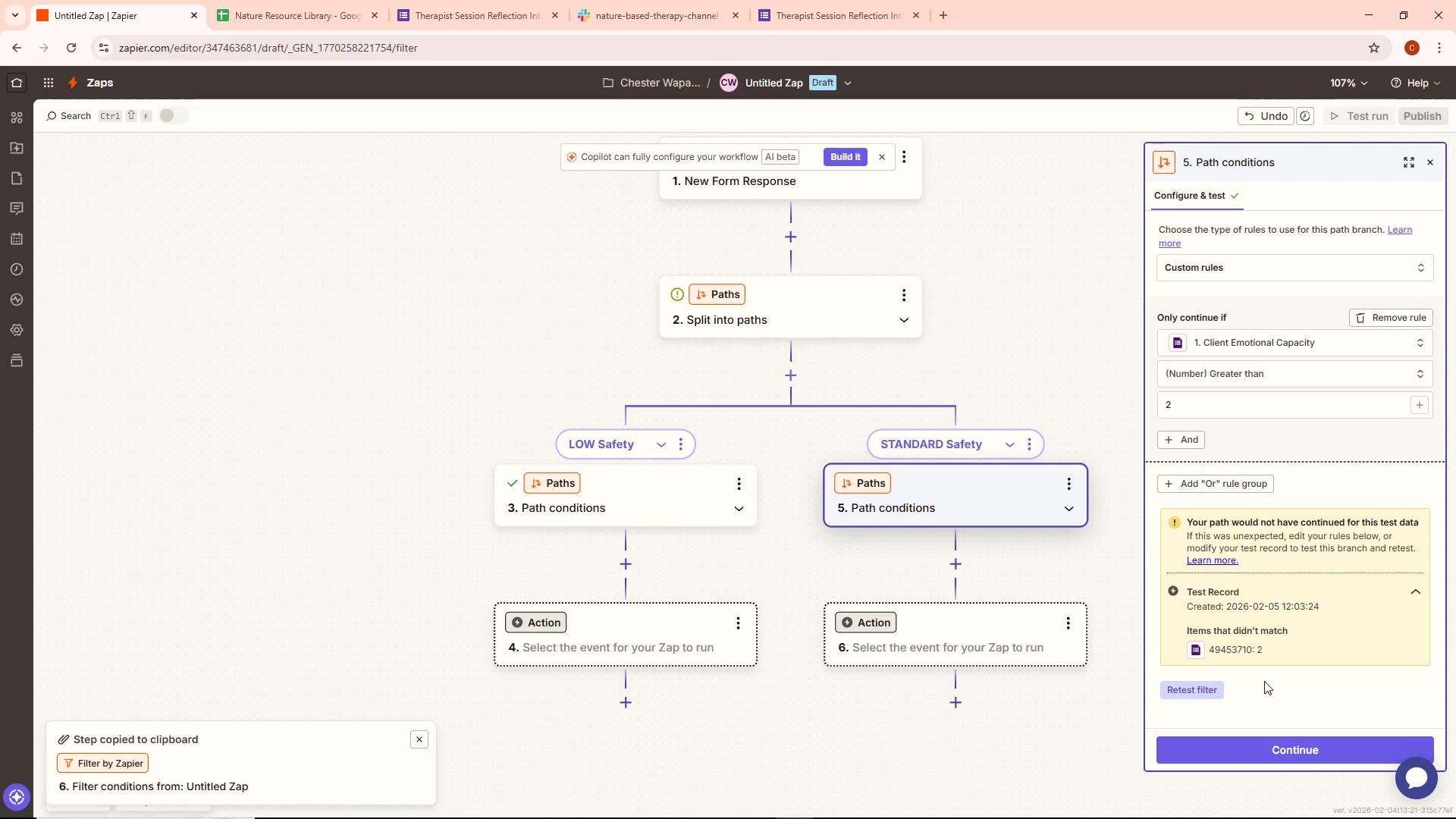 
wait(5.11)
 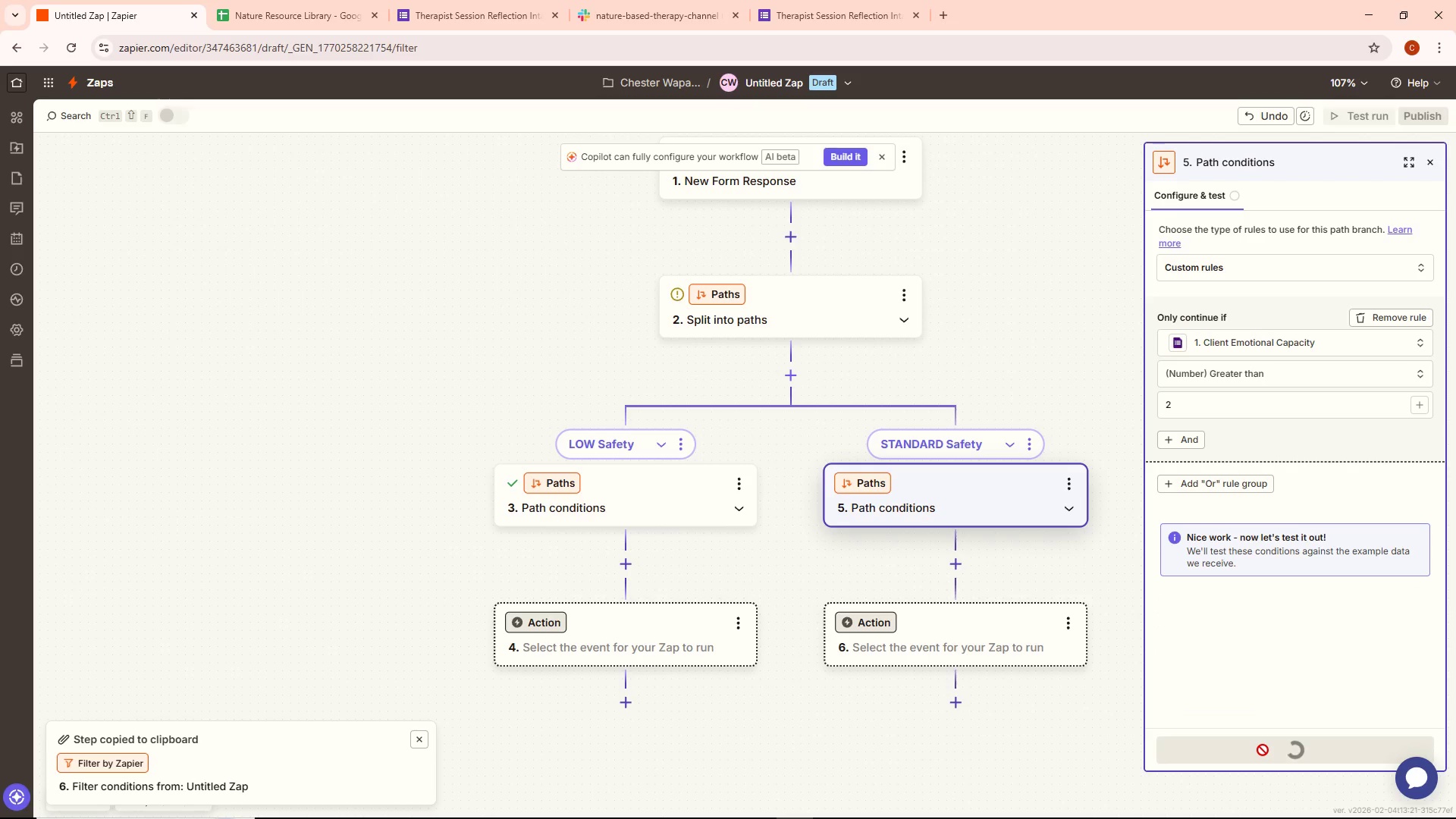 
scroll: coordinate [839, 588], scroll_direction: down, amount: 3.0
 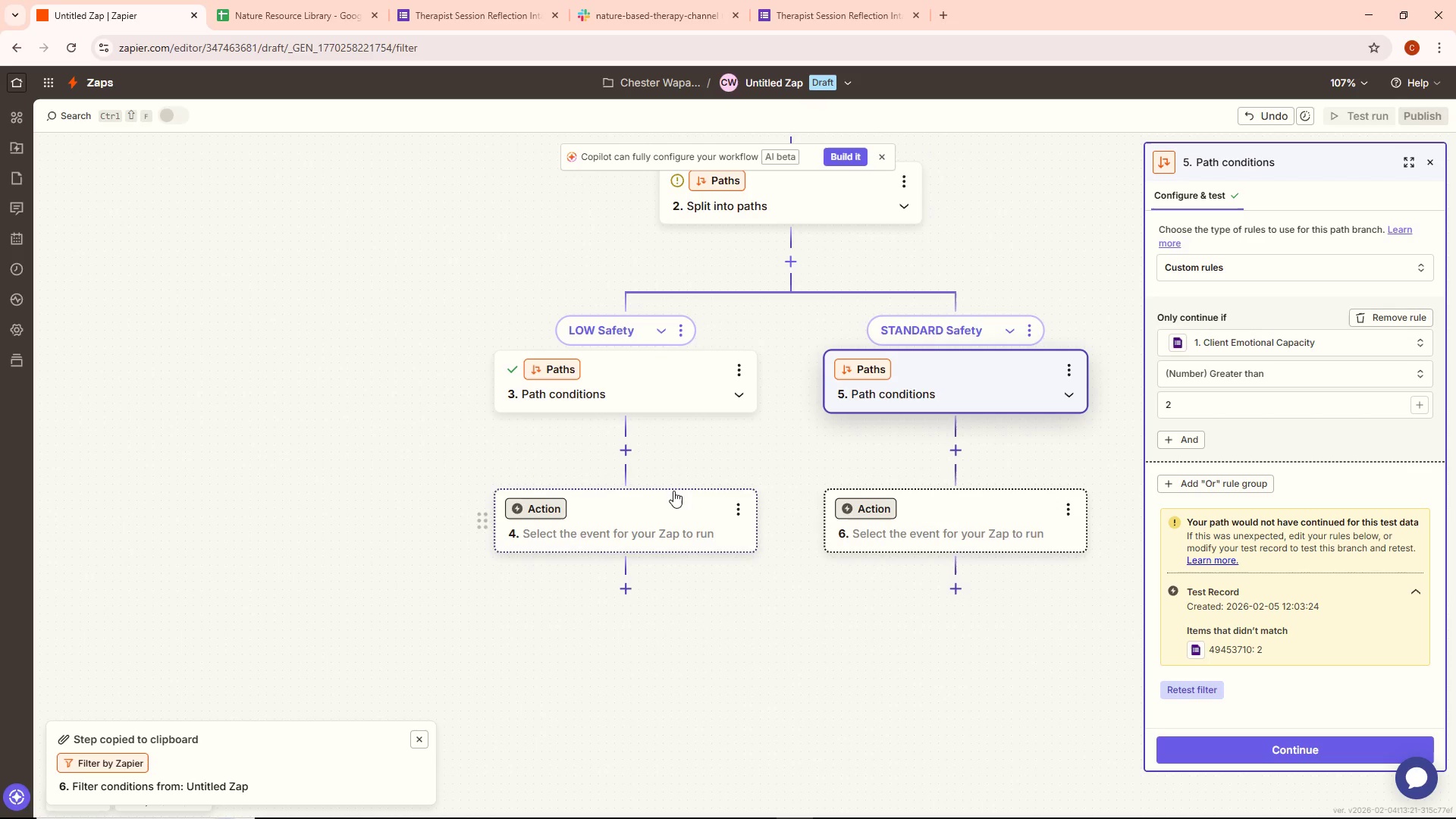 
left_click([673, 497])
 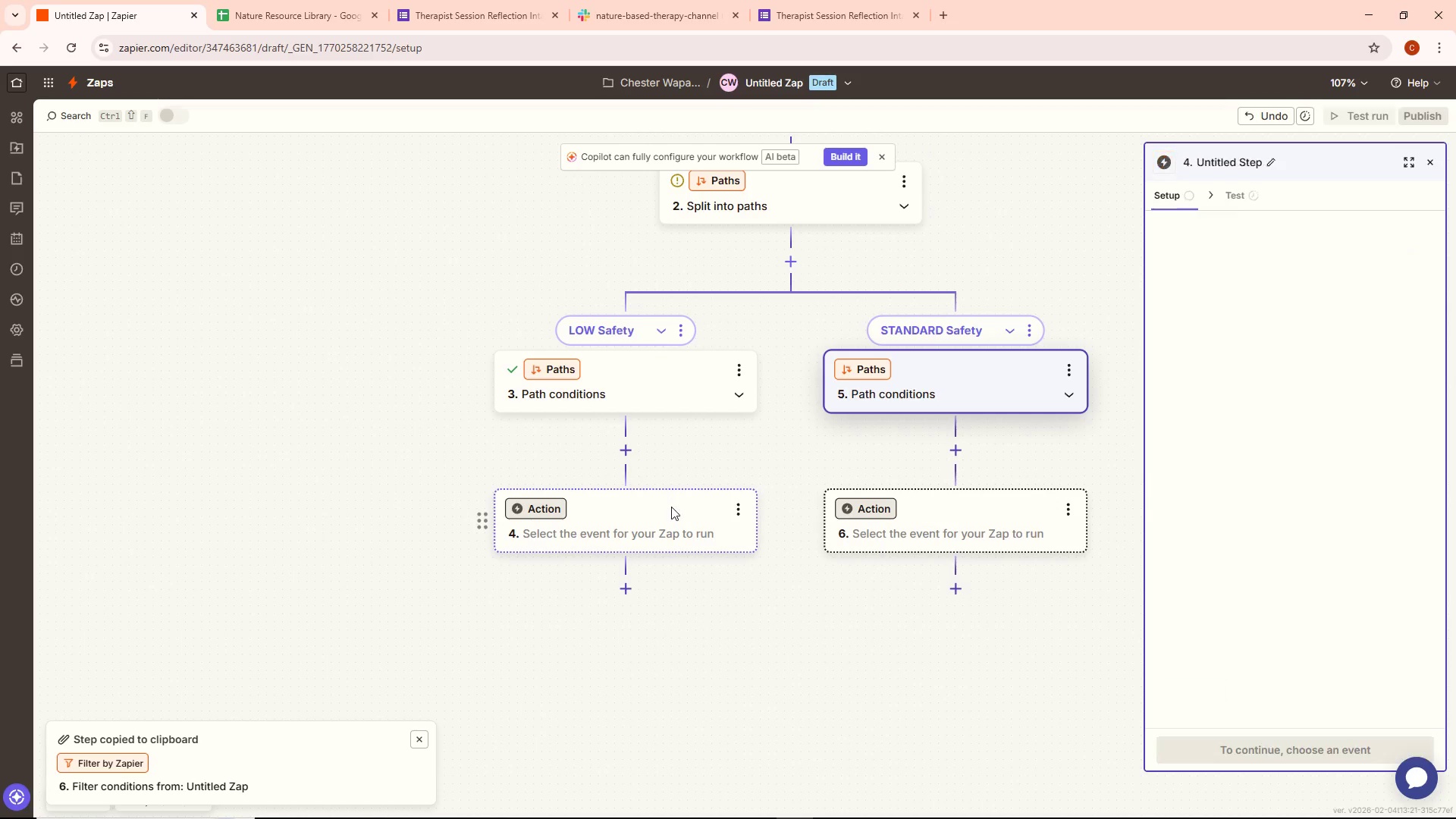 
left_click([670, 511])
 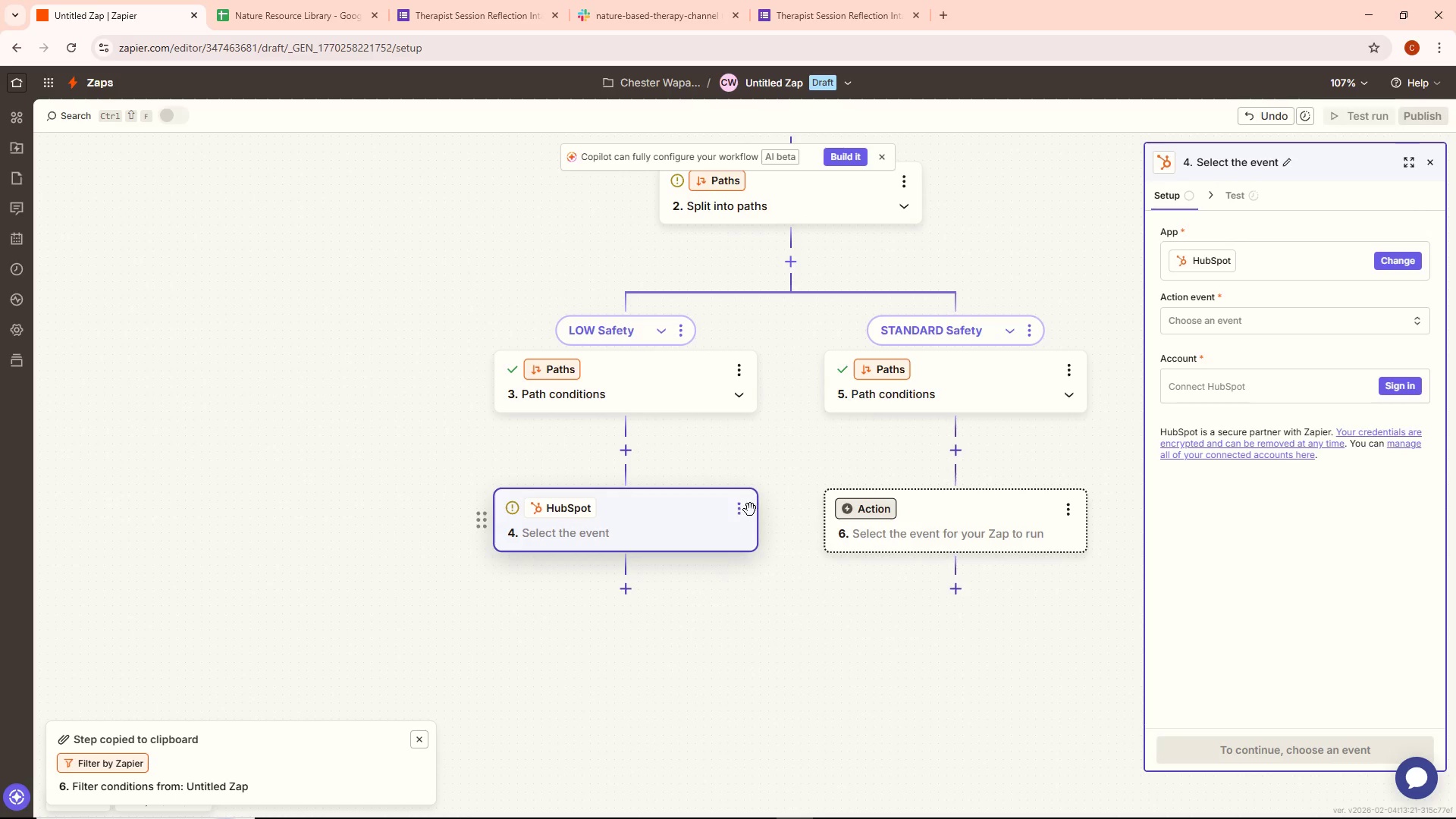 
left_click([737, 514])
 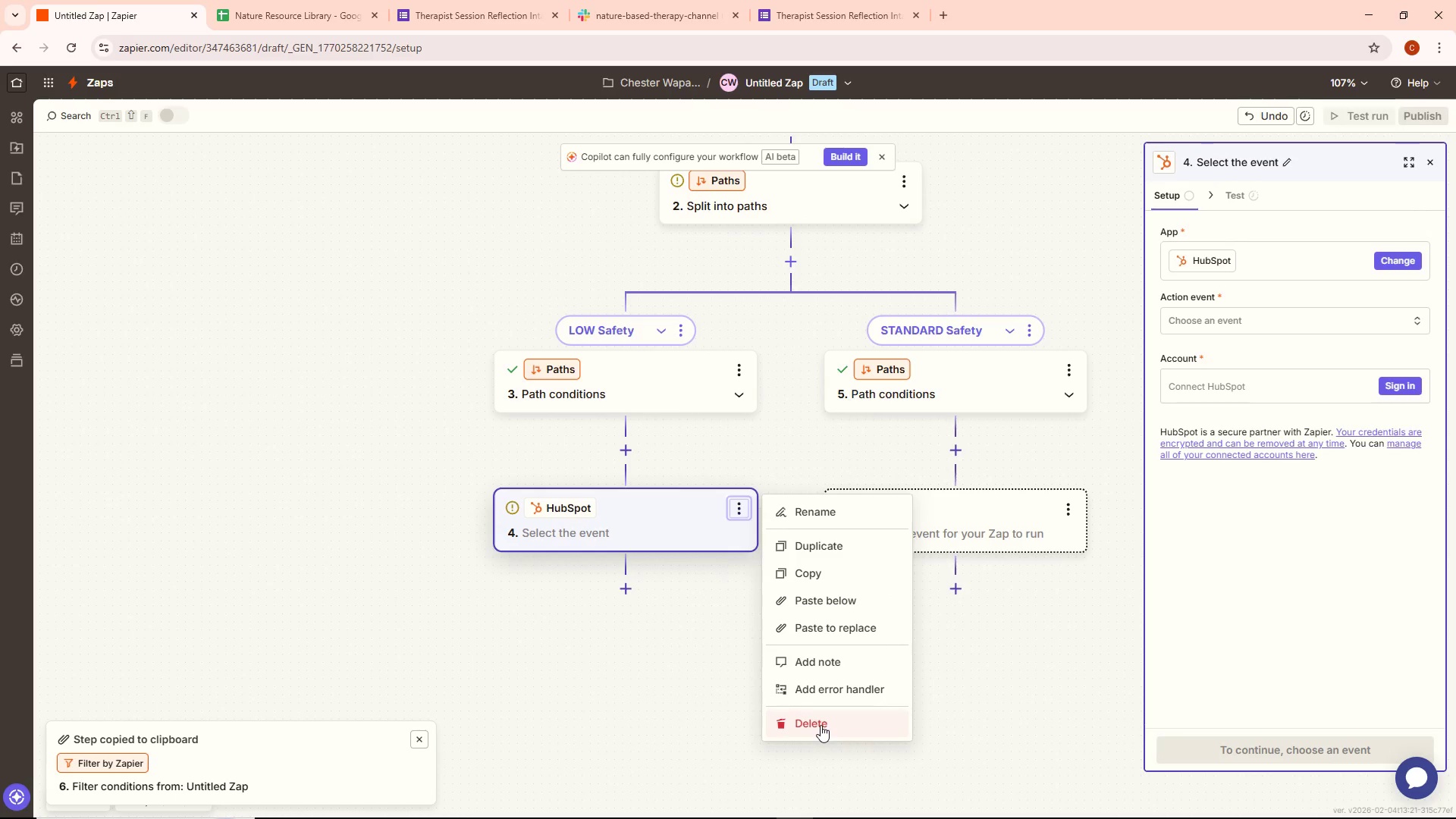 
double_click([821, 715])
 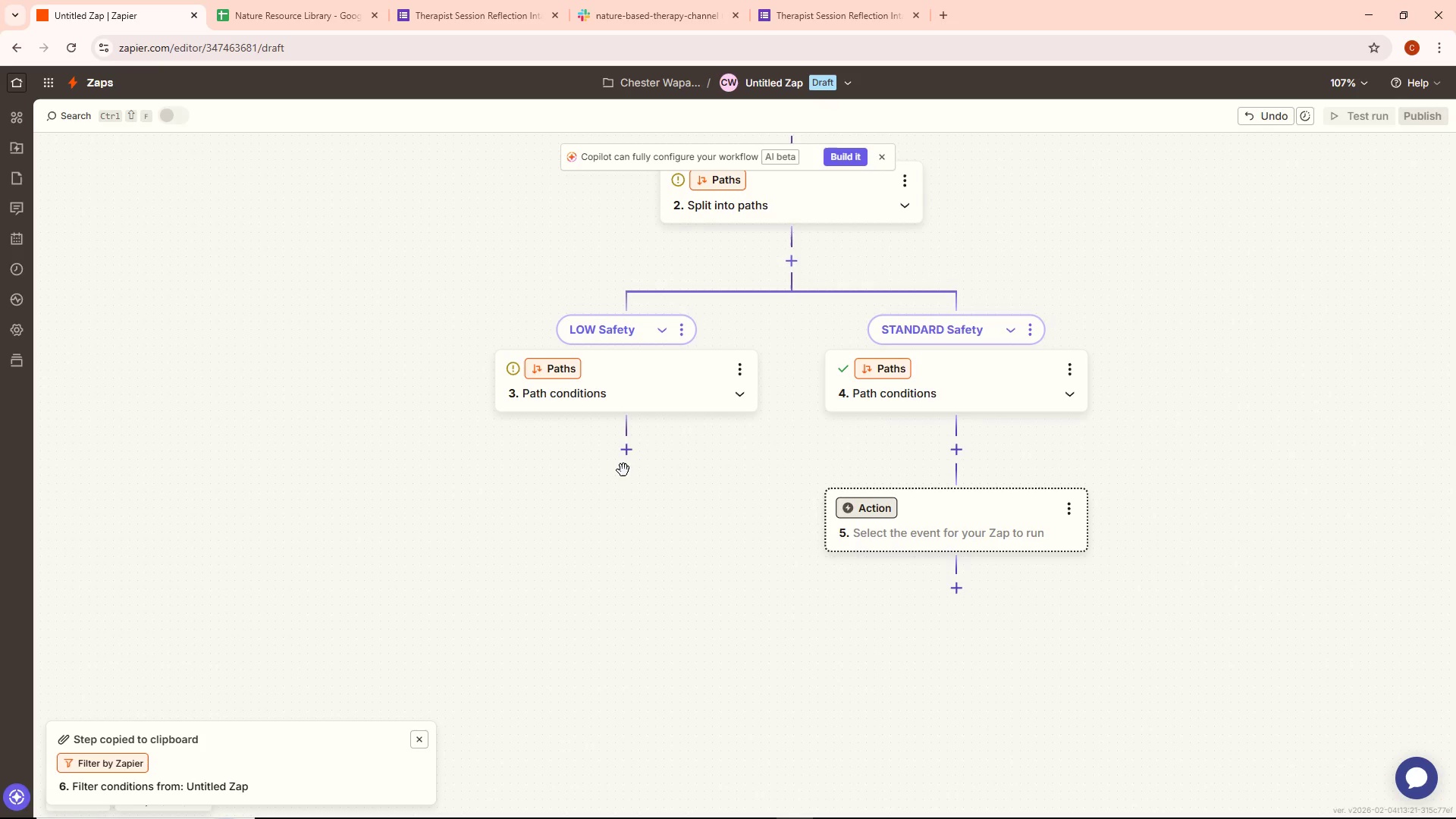 
left_click([634, 450])
 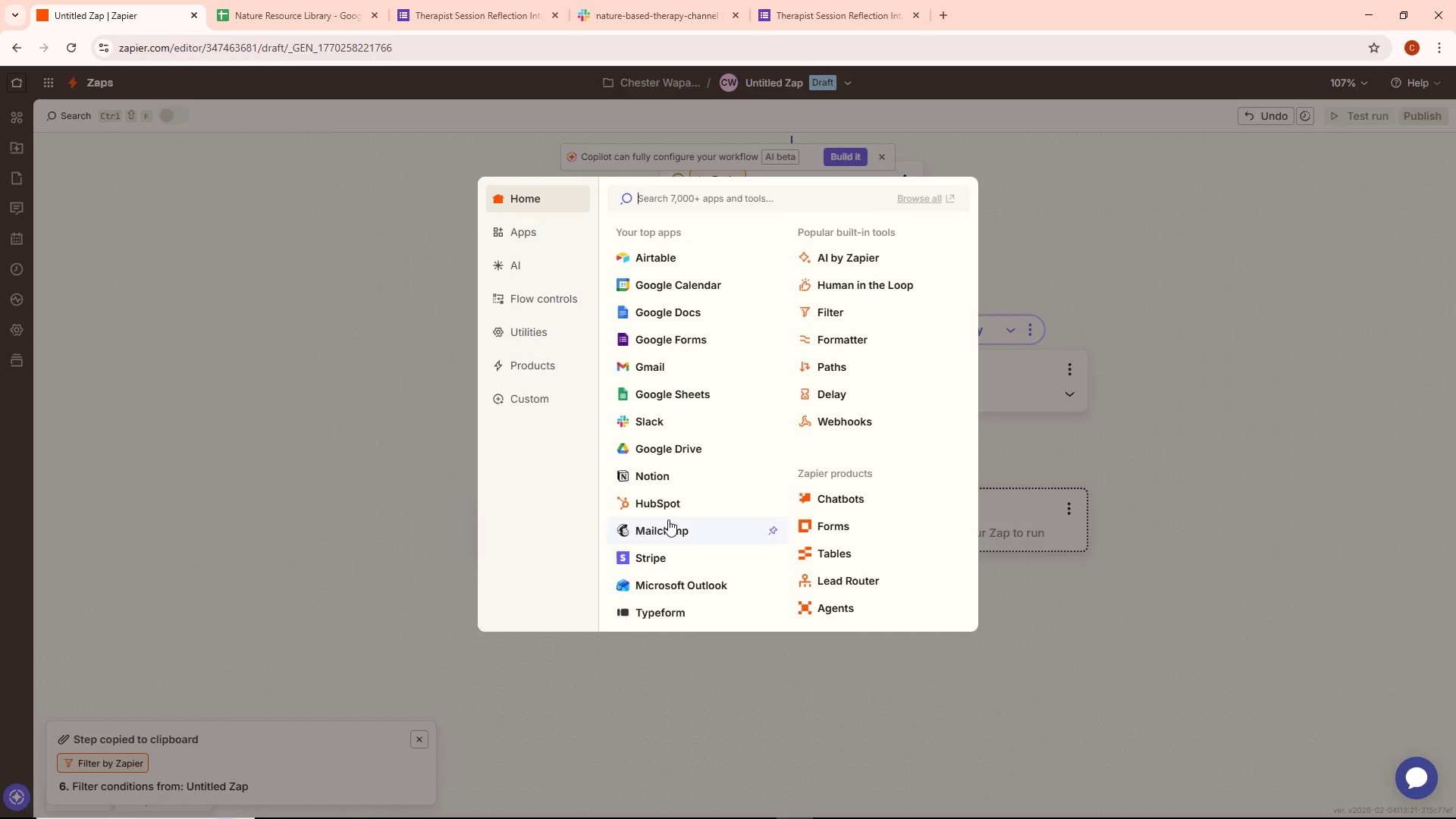 
wait(17.92)
 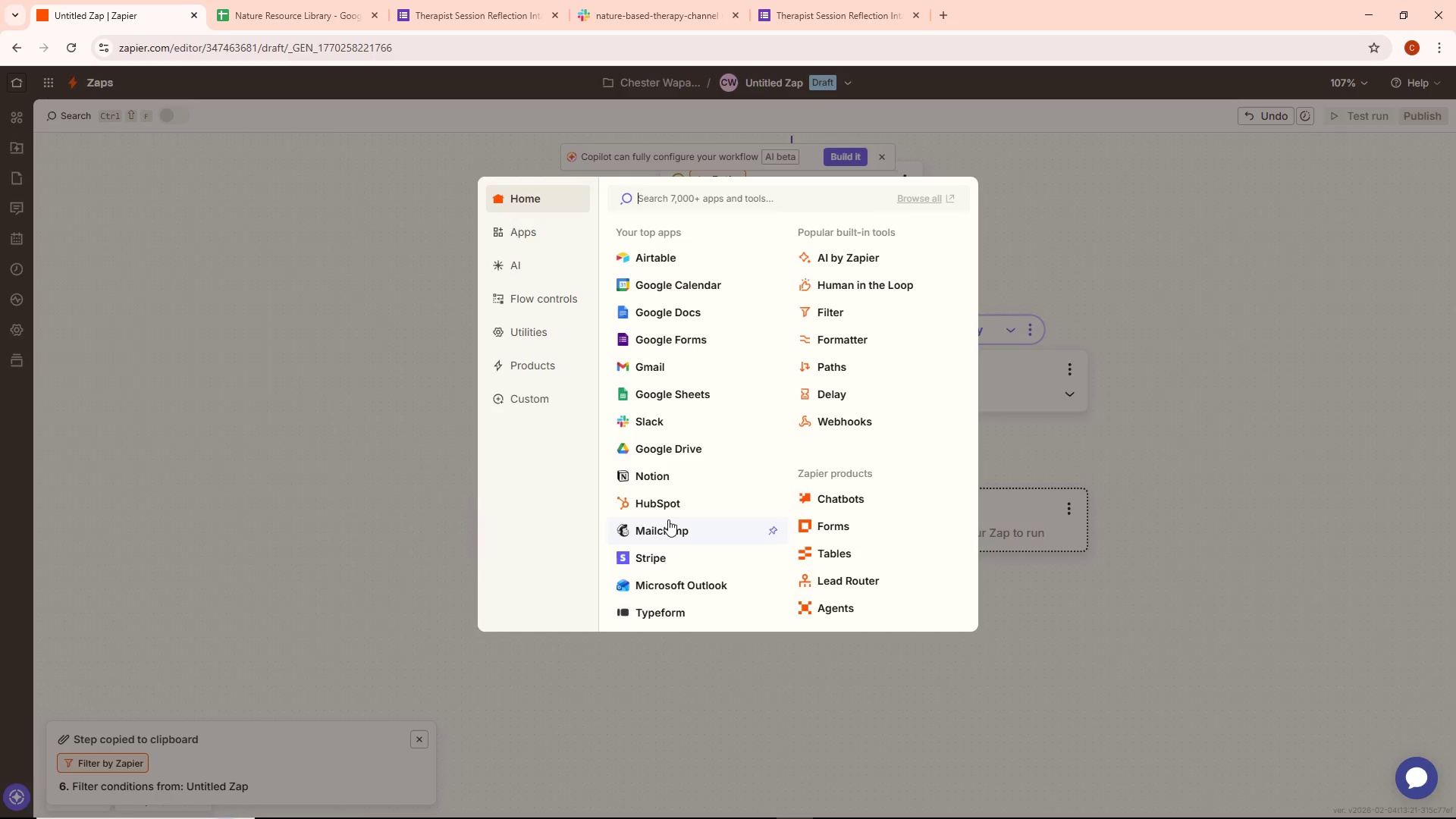 
key(Alt+AltLeft)
 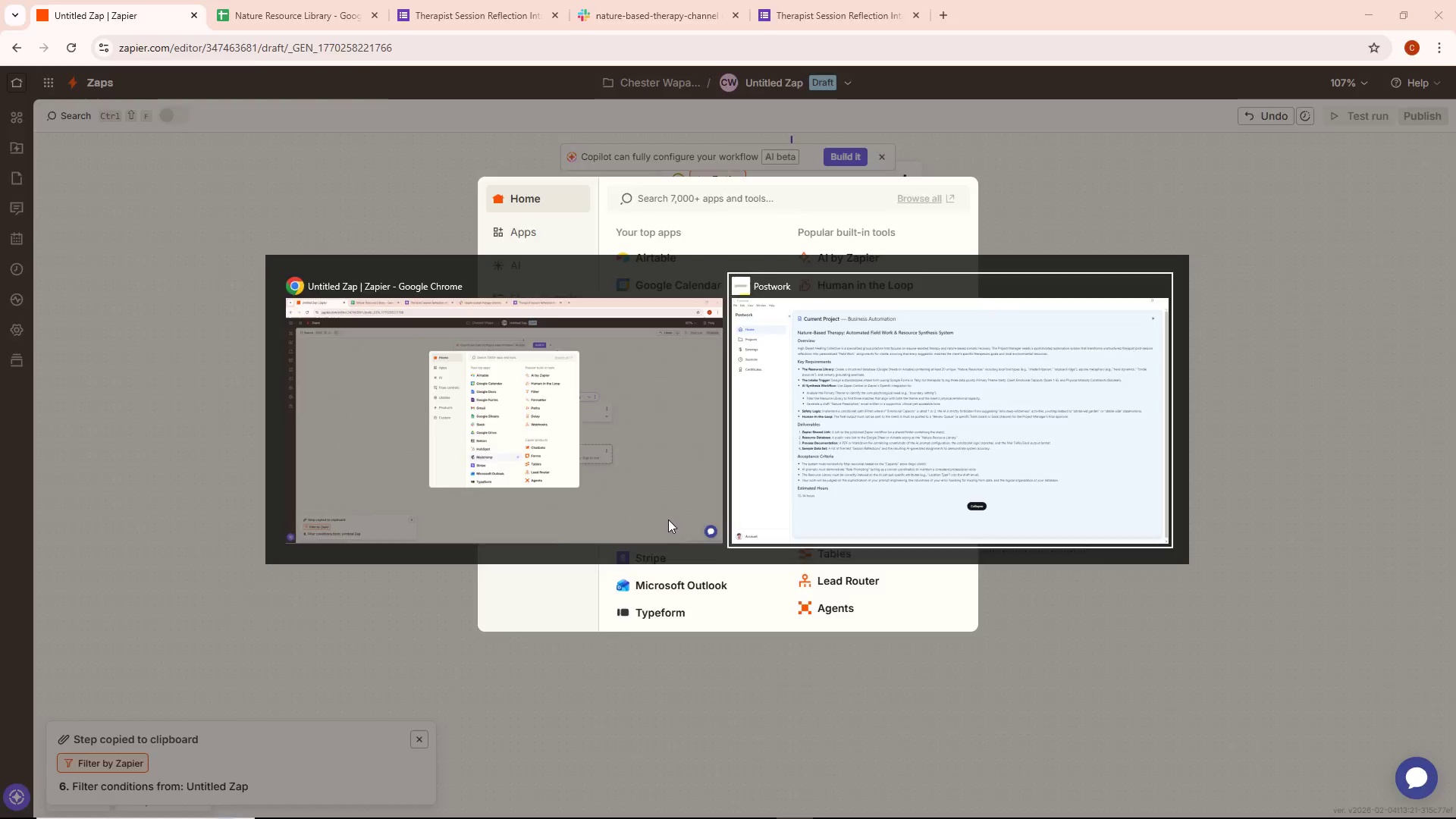 
key(Alt+Tab)